 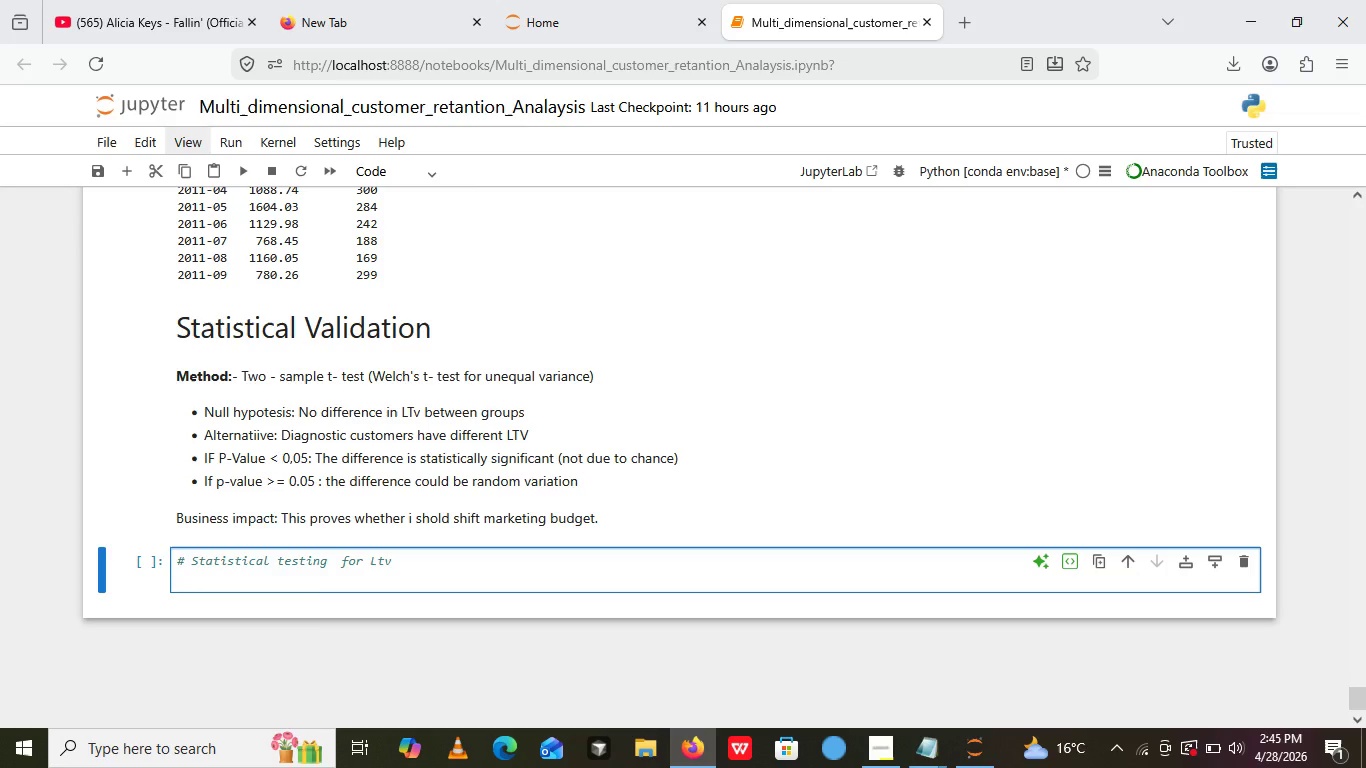 
type(# calculating LTV PR CUSTOMER)
key(Backspace)
key(Backspace)
key(Backspace)
key(Backspace)
key(Backspace)
key(Backspace)
key(Backspace)
key(Backspace)
key(Backspace)
key(Backspace)
key(Backspace)
type(per customer)
 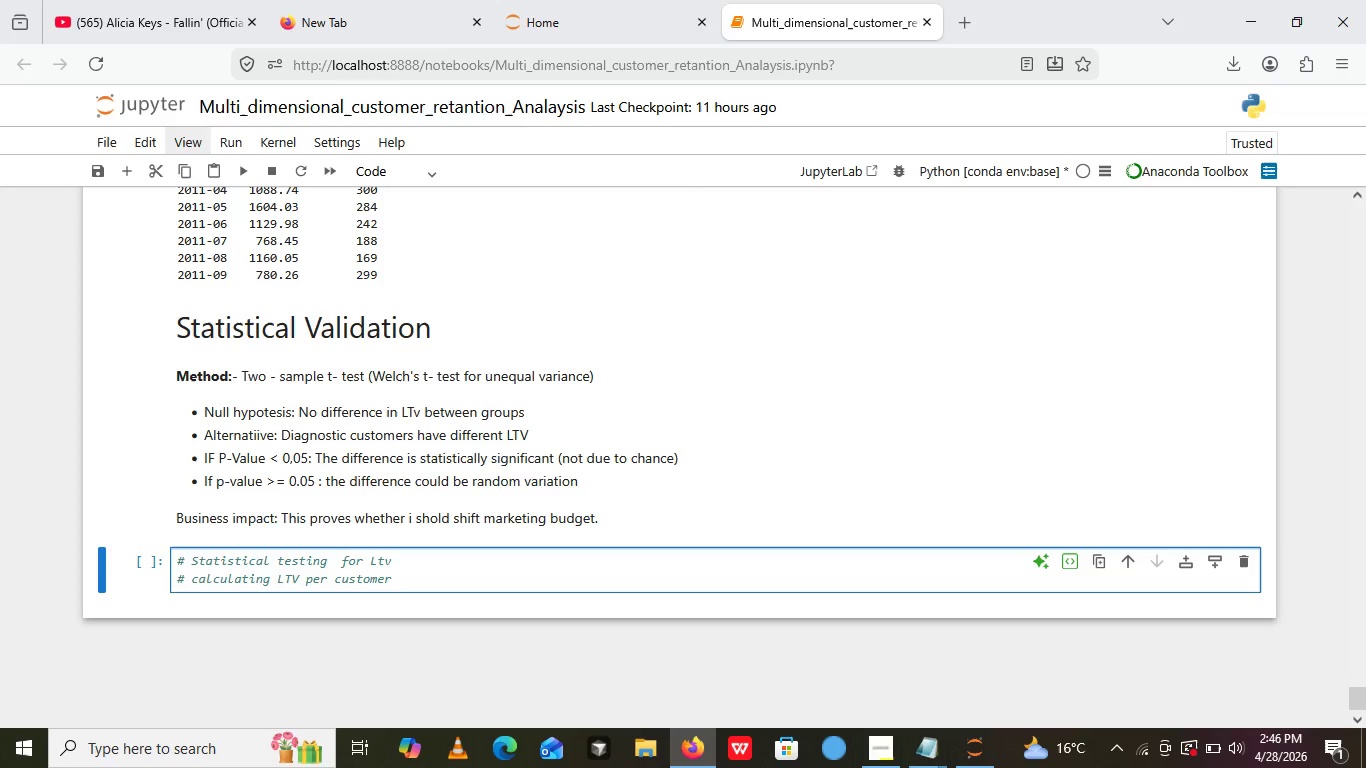 
wait(5.92)
 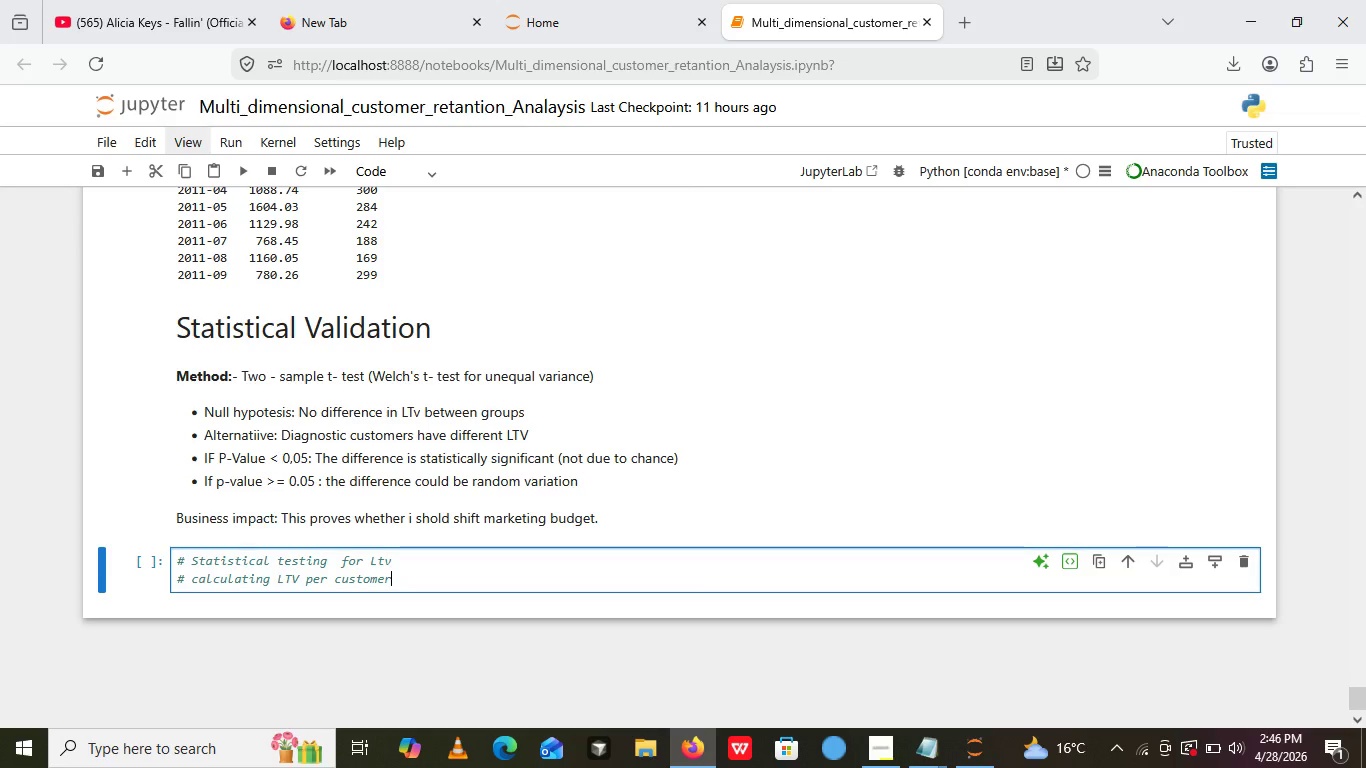 
key(Enter)
 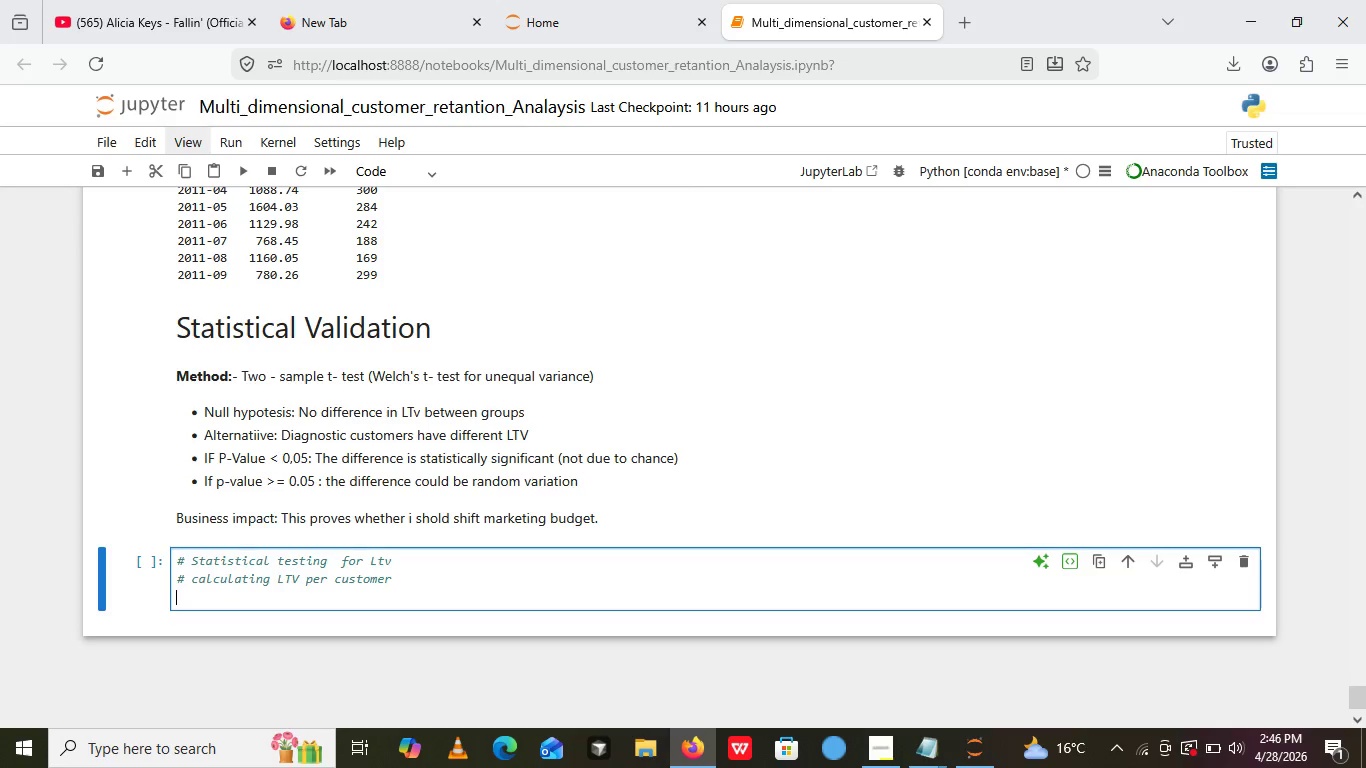 
type(cust)
 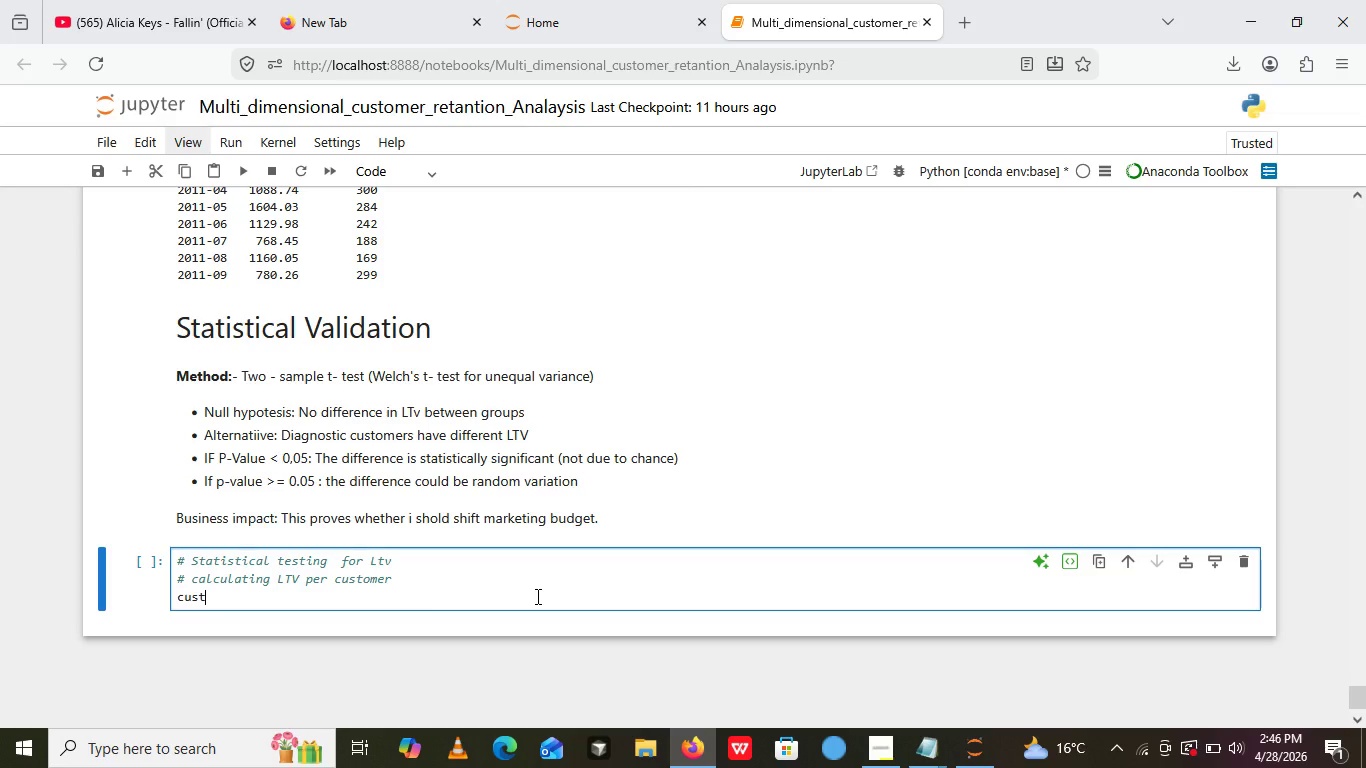 
wait(6.7)
 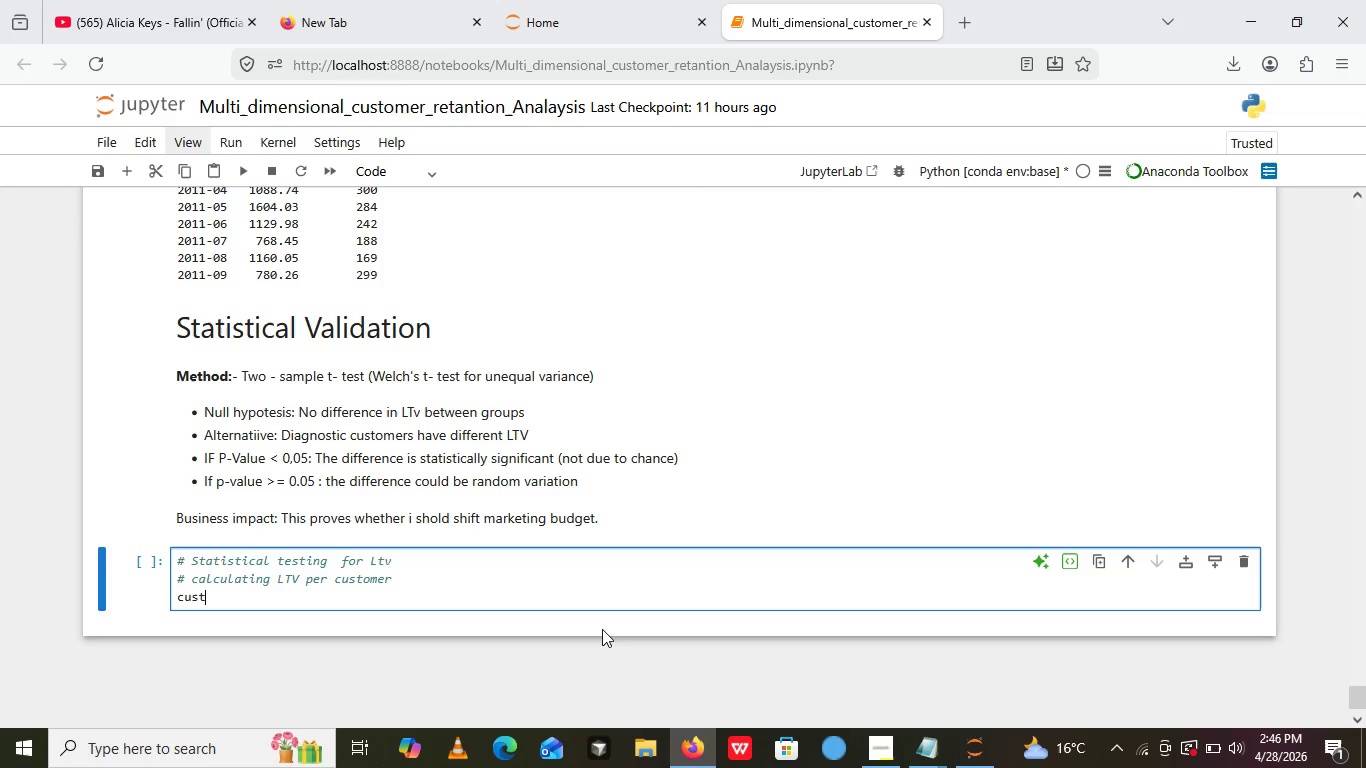 
type(omer -ltv= df.groupby)
 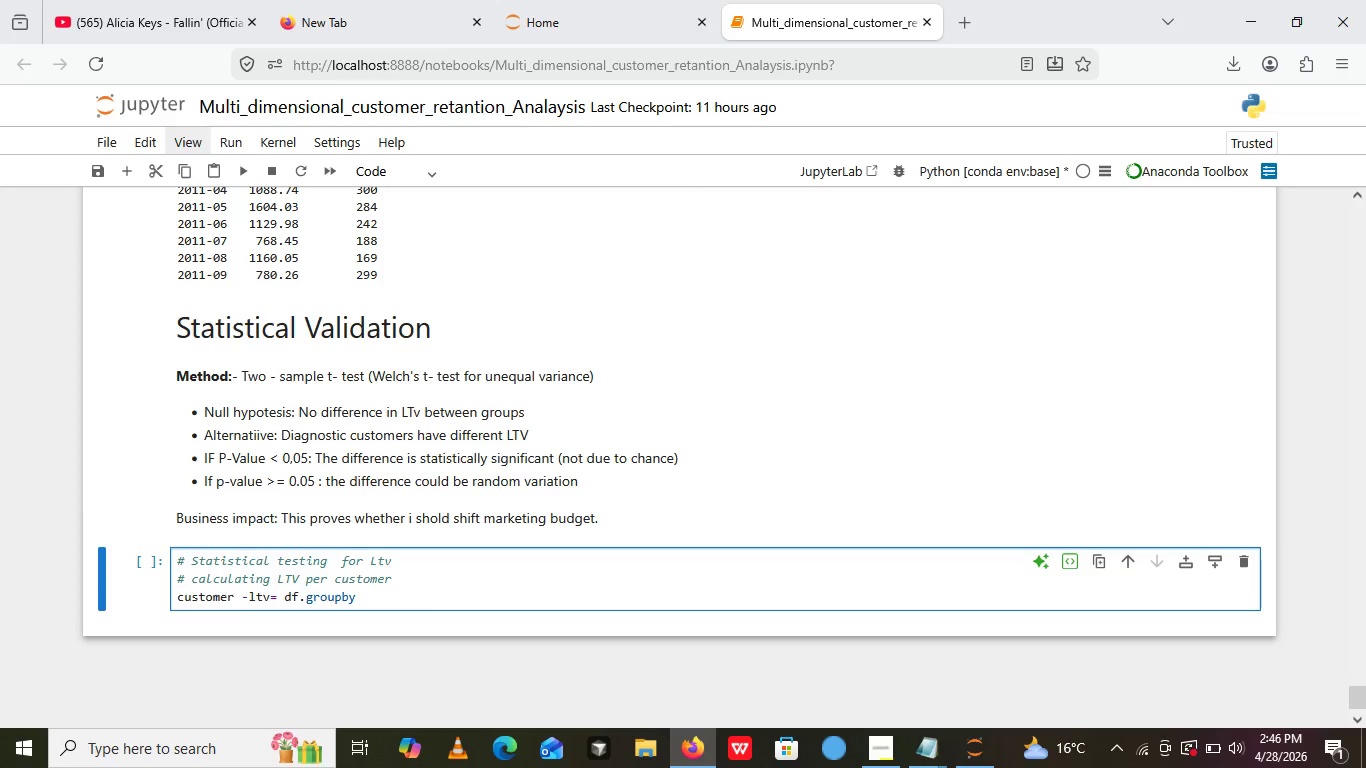 
type(())
 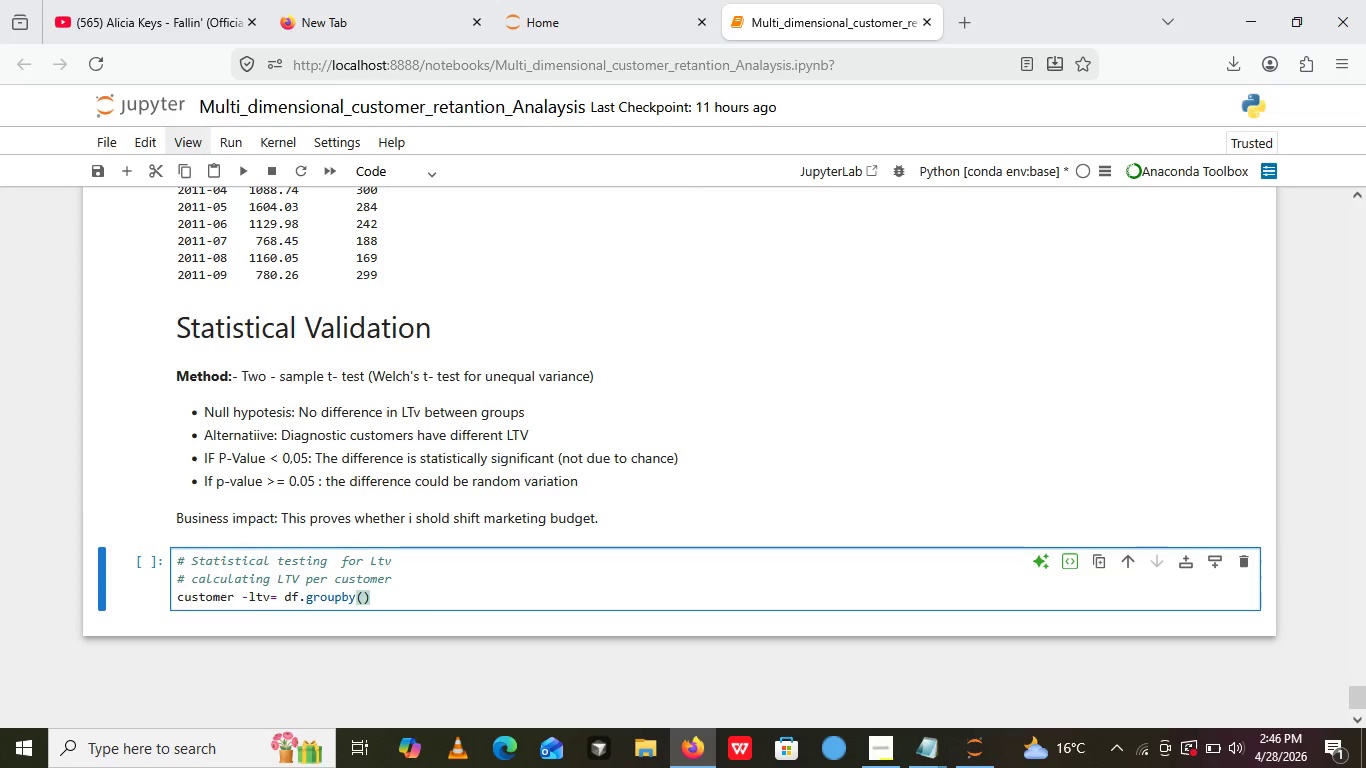 
key(ArrowLeft)
 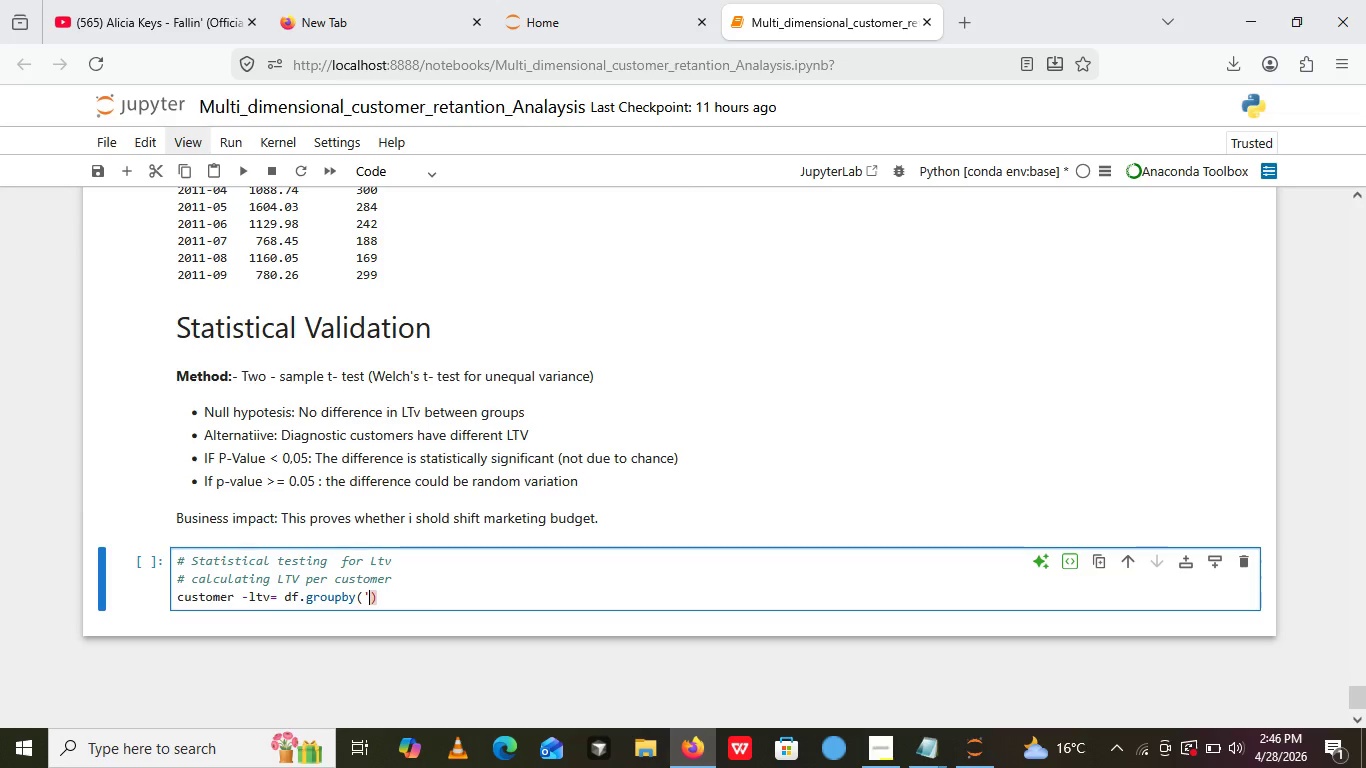 
key(Quote)
 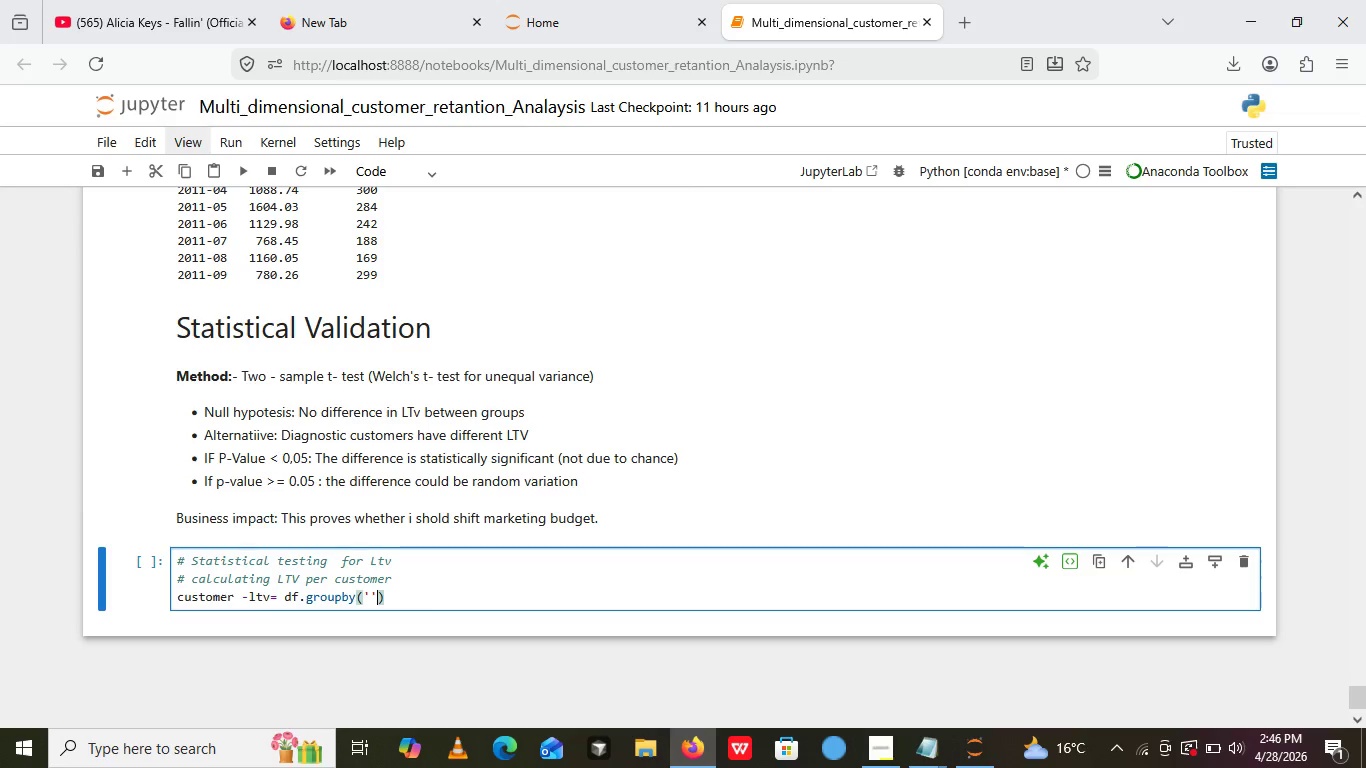 
key(Quote)
 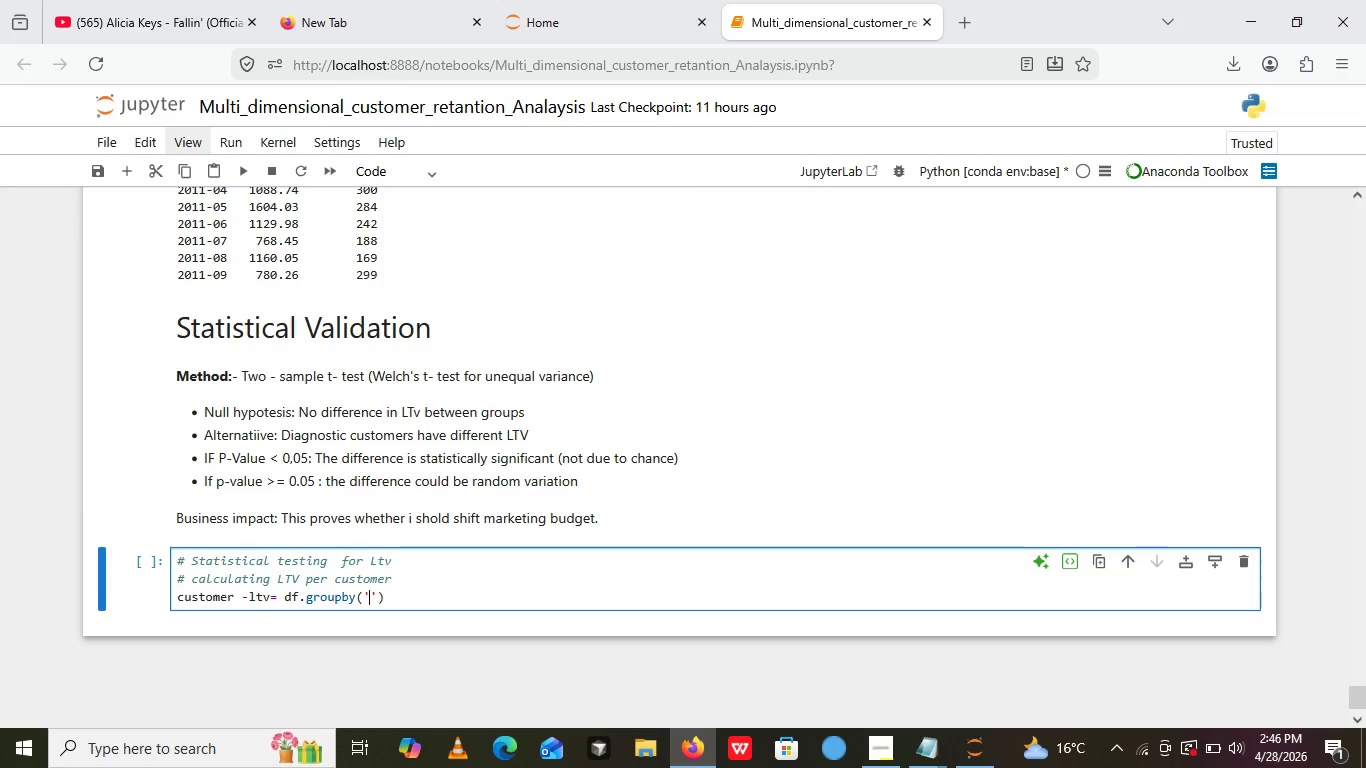 
key(ArrowLeft)
 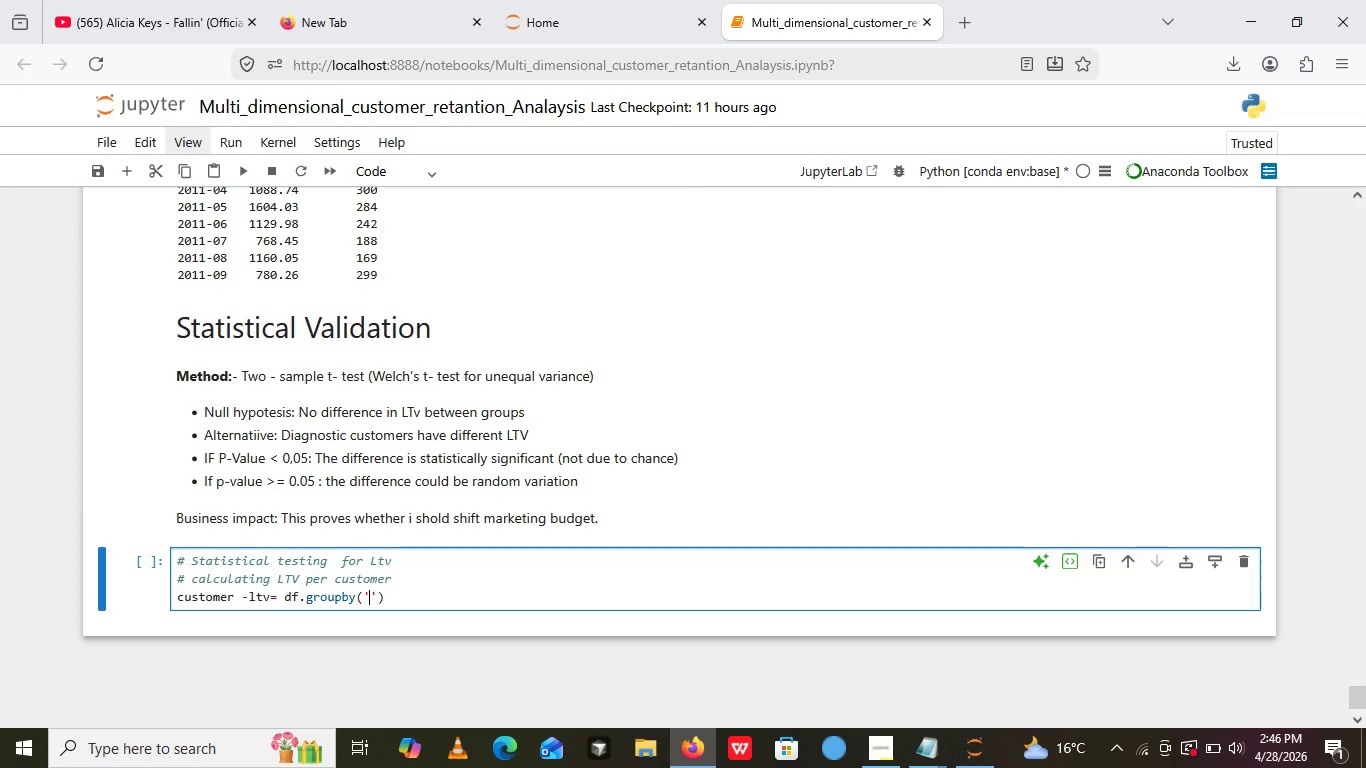 
type(Customr)
key(Backspace)
type(erId)
key(Backspace)
type(D)
 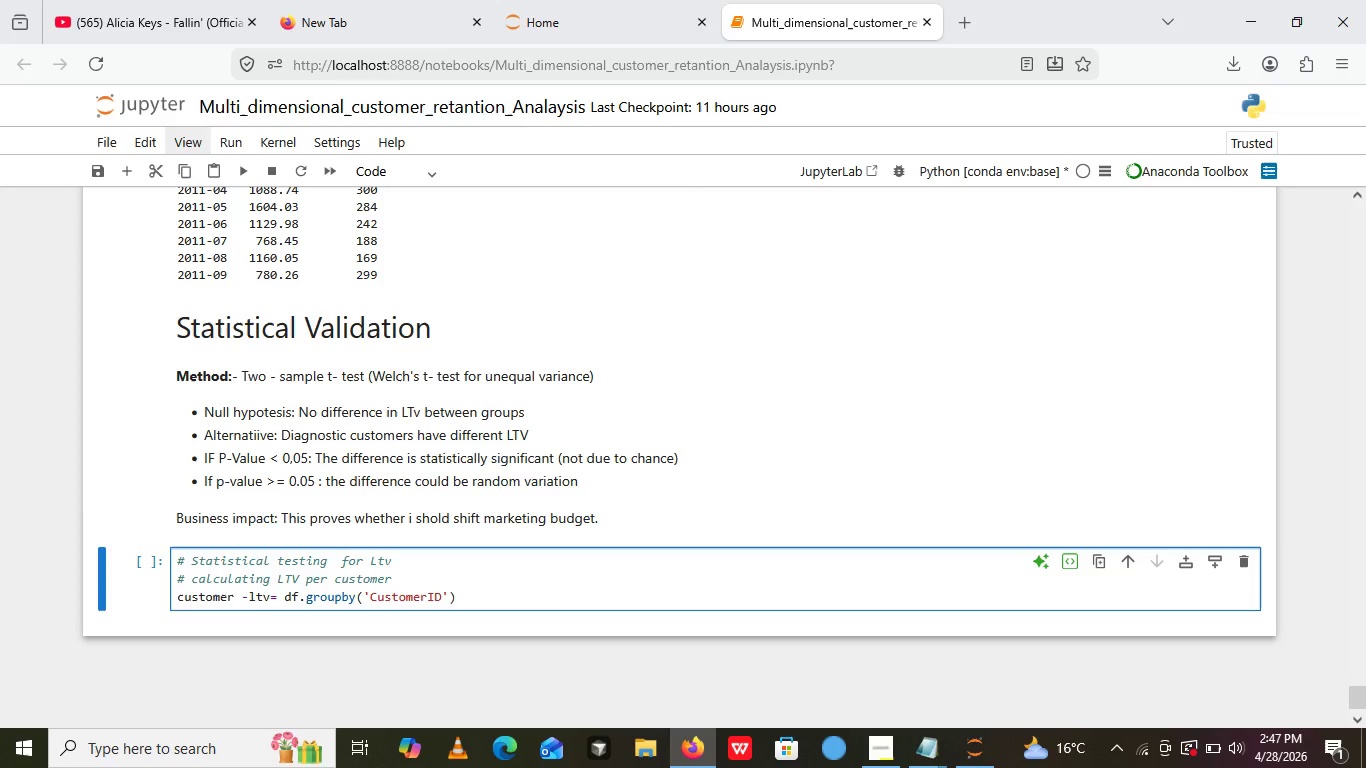 
key(ArrowRight)
 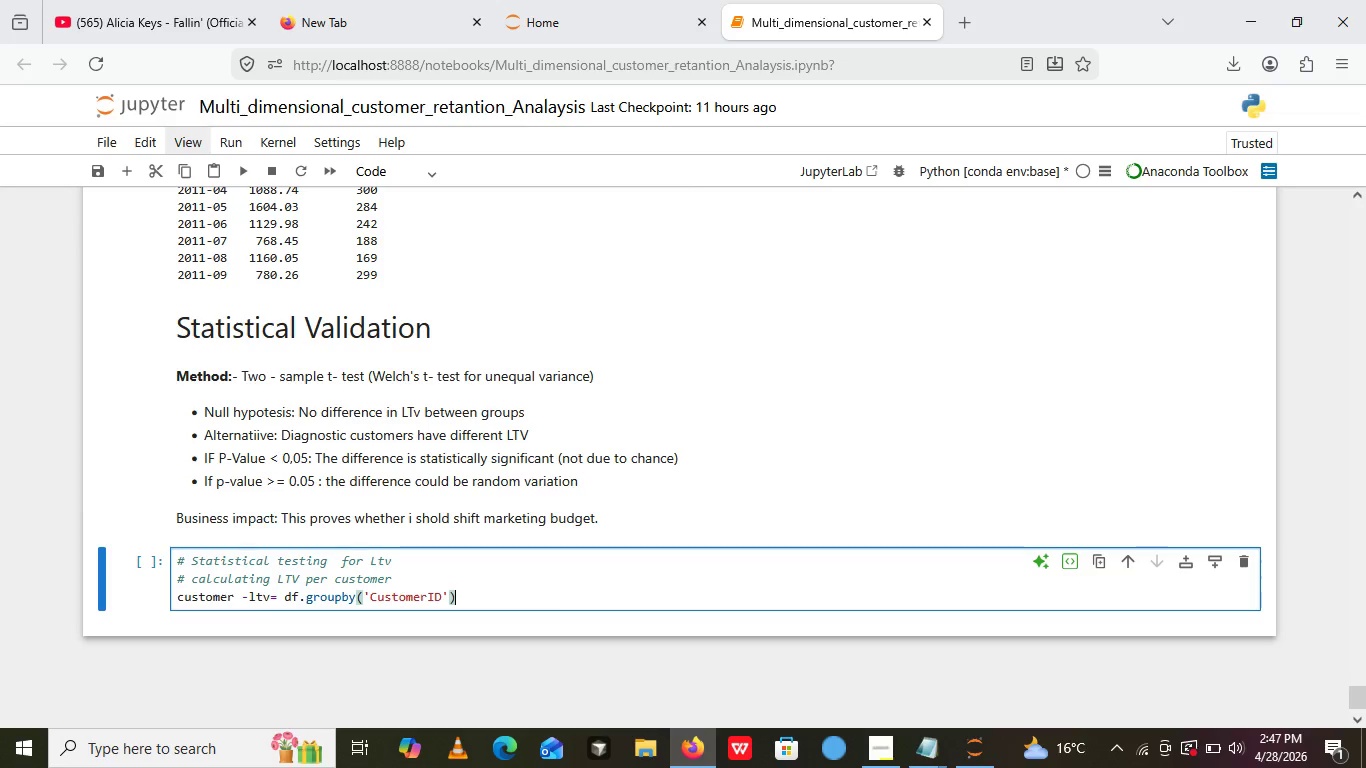 
key(ArrowRight)
 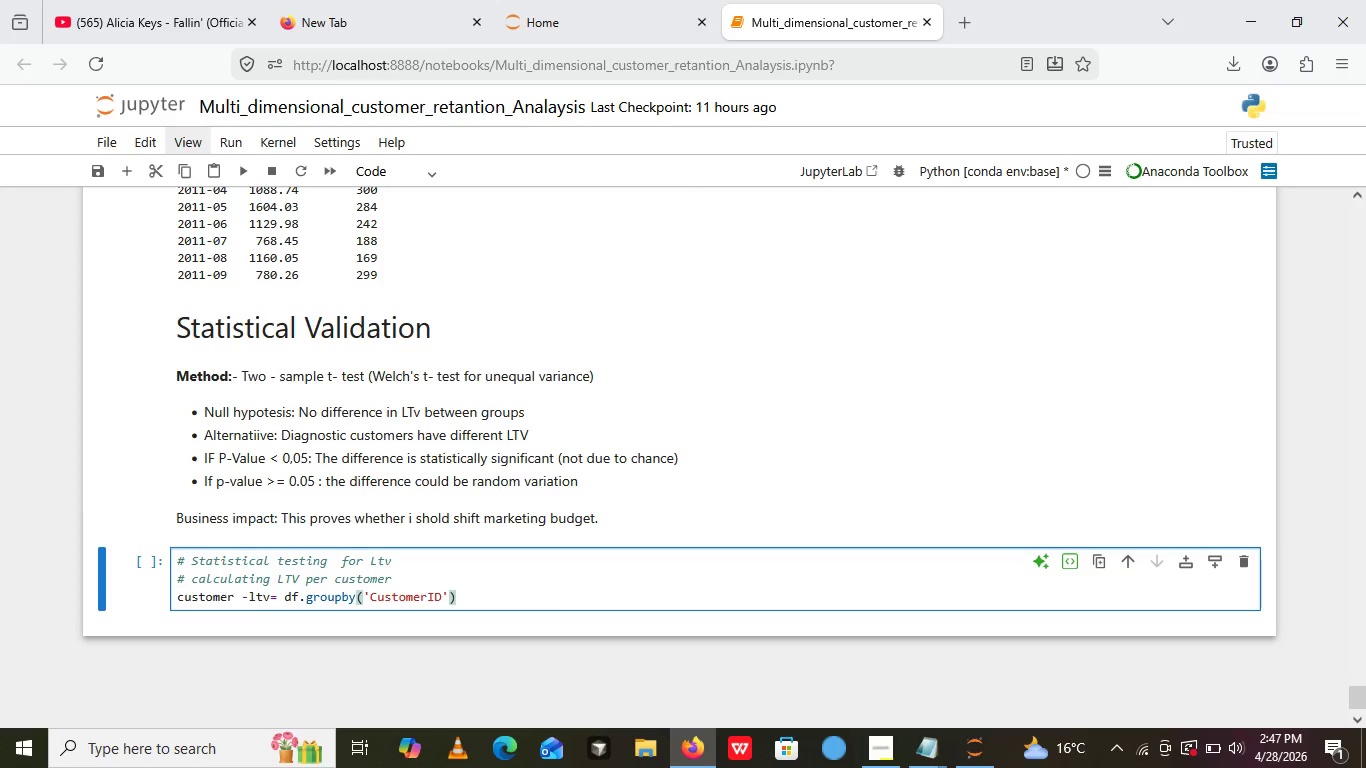 
type(.age)
key(Backspace)
key(Backspace)
type(gg())
key(Backspace)
type({)
 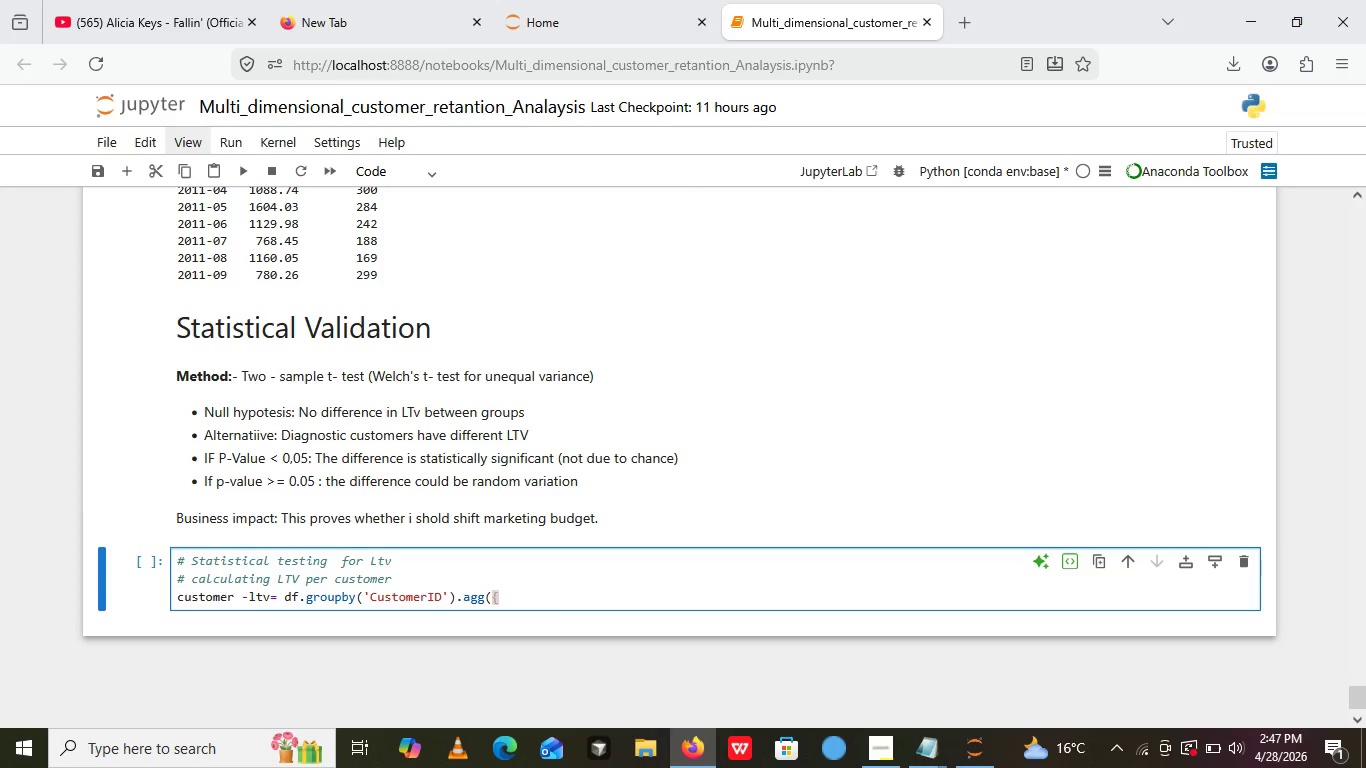 
key(Enter)
 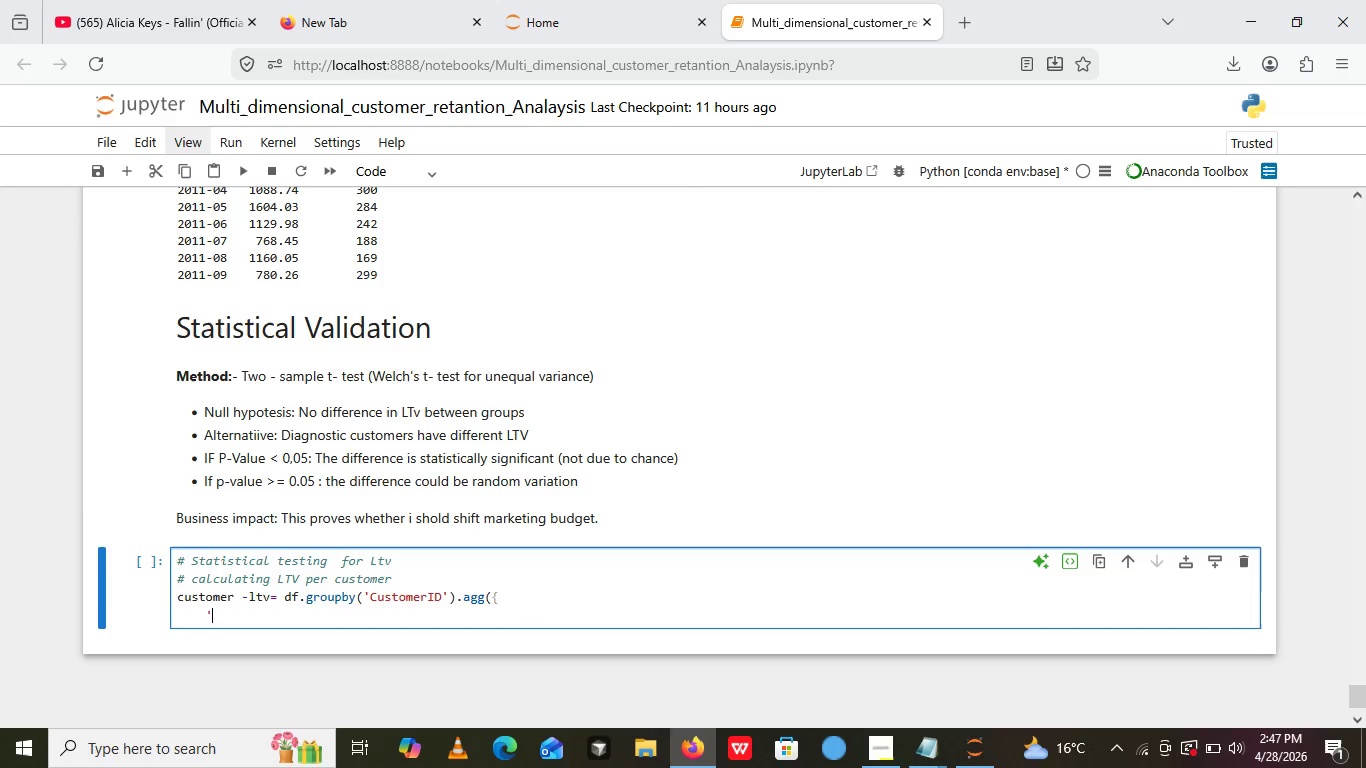 
key(Quote)
 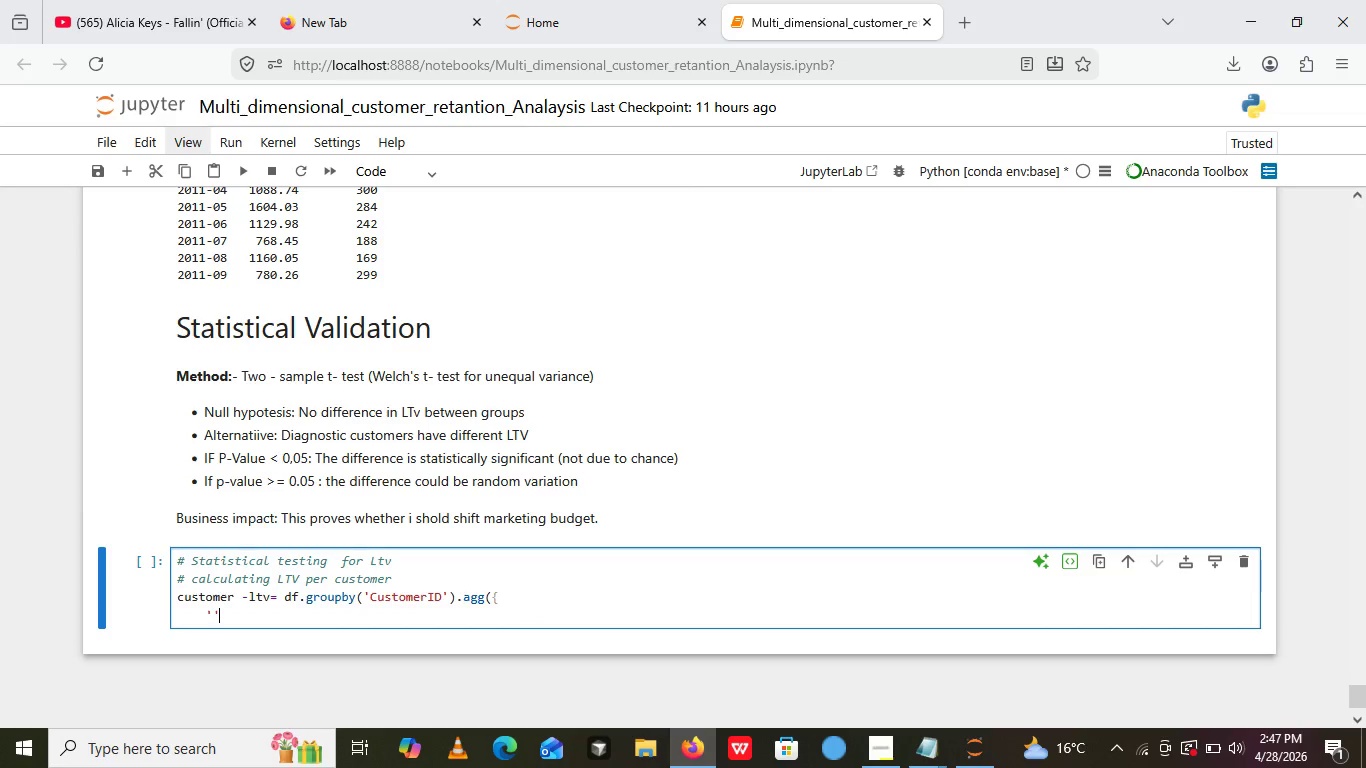 
key(Quote)
 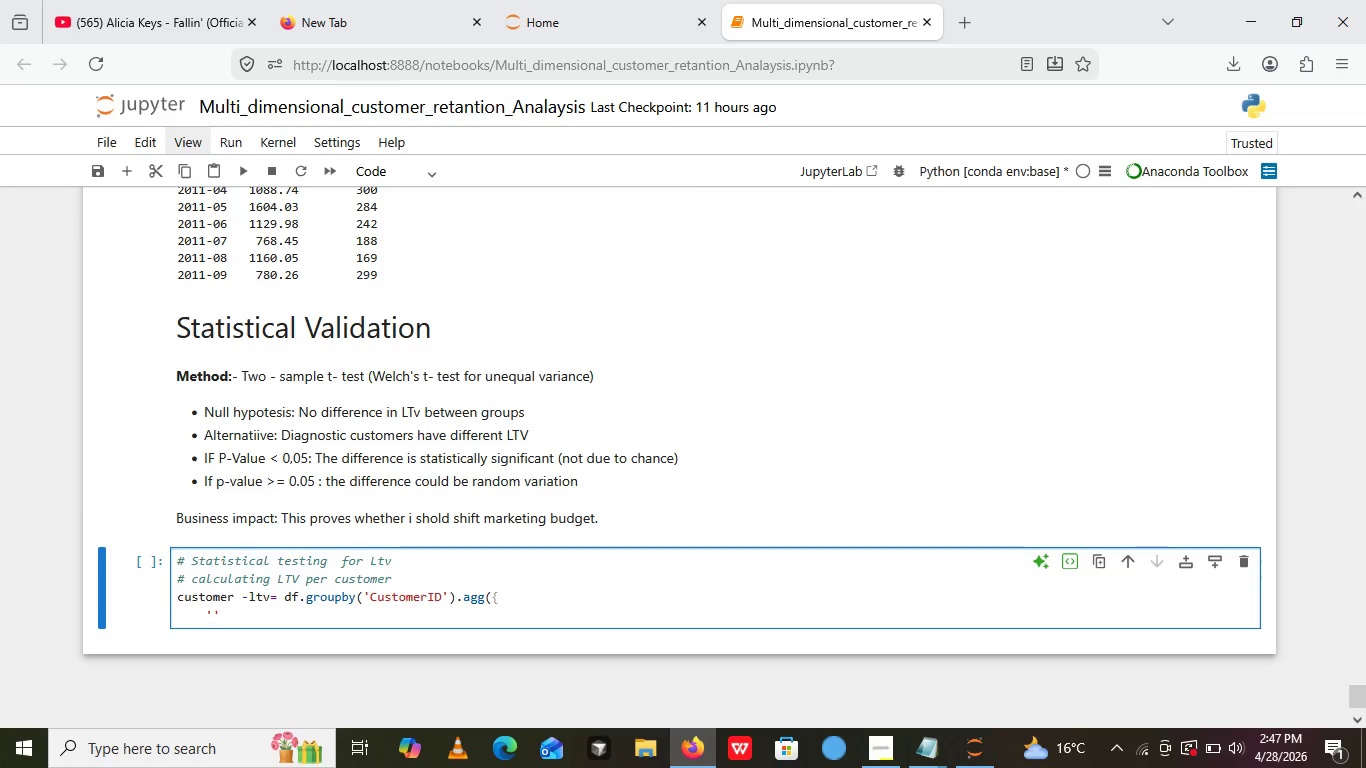 
key(ArrowLeft)
 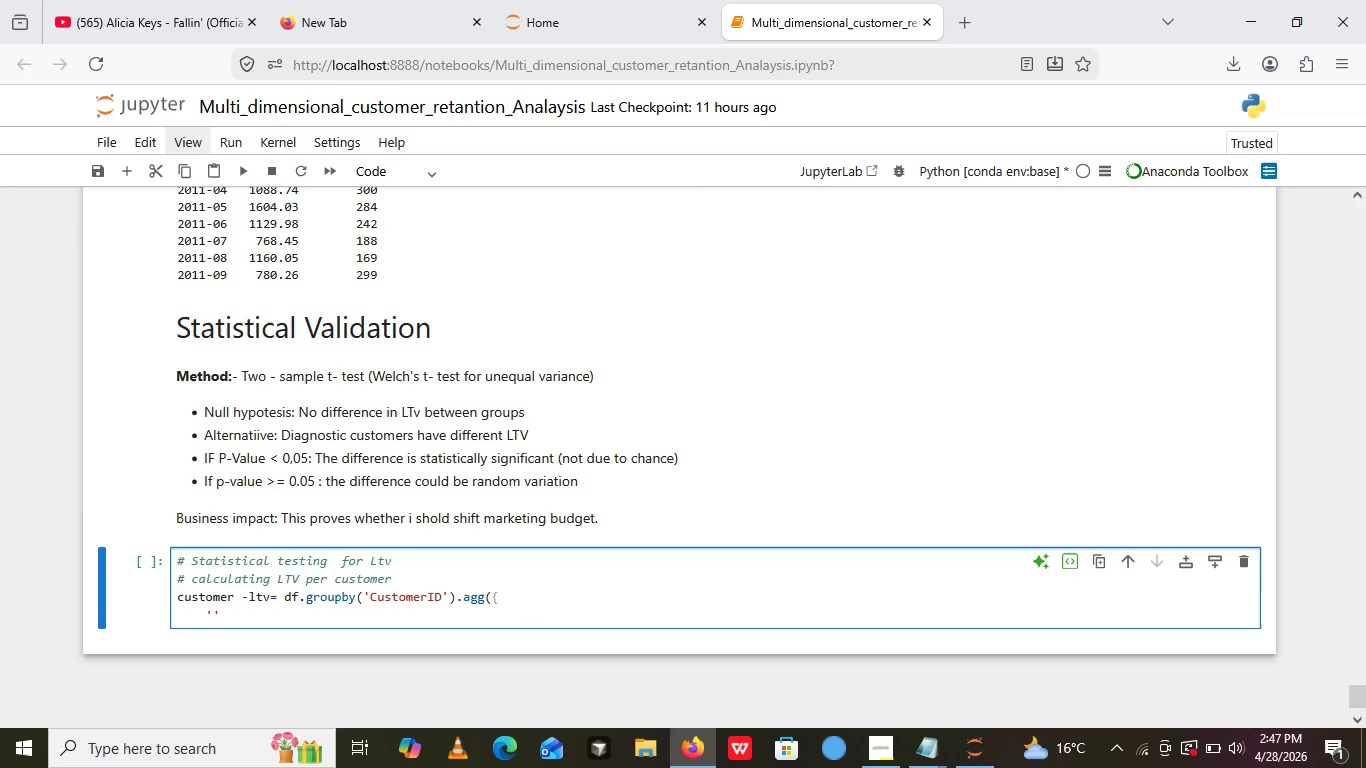 
type(Revenue)
 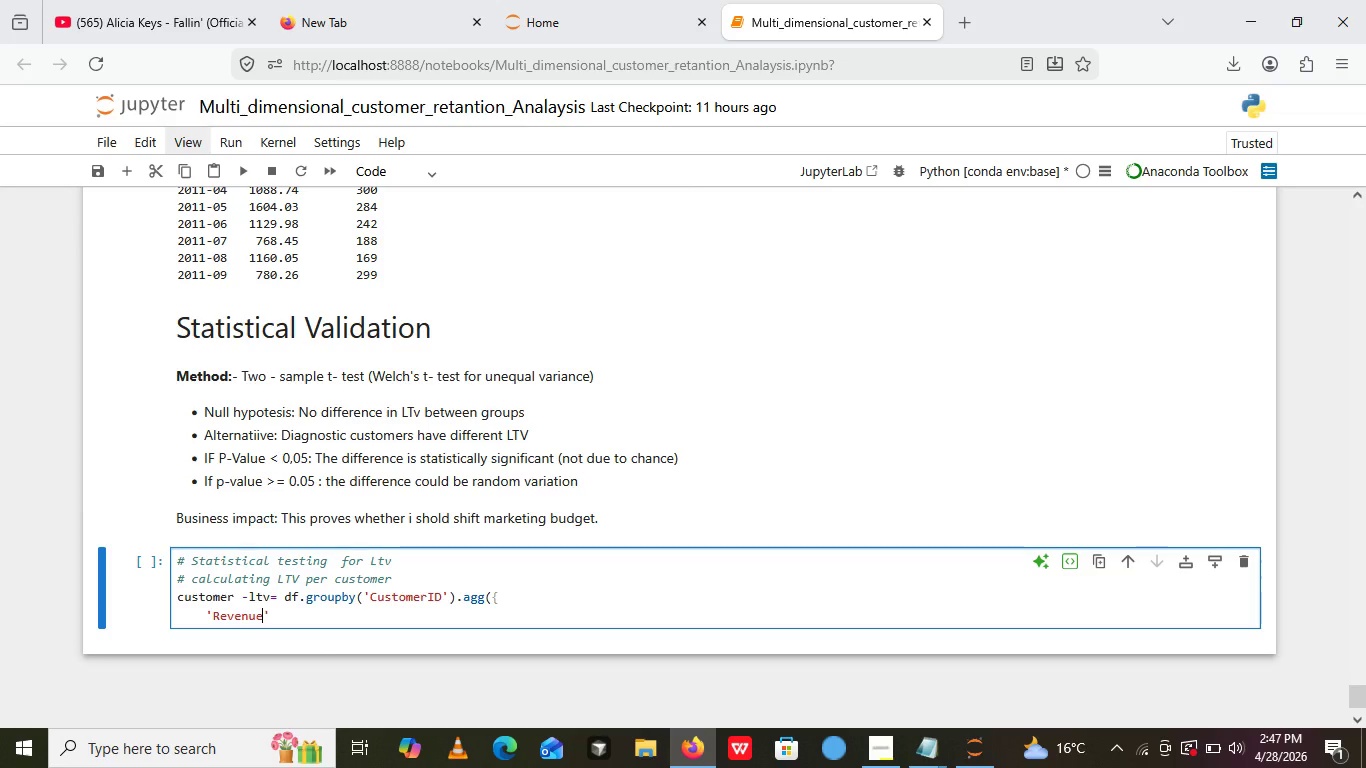 
key(ArrowRight)
 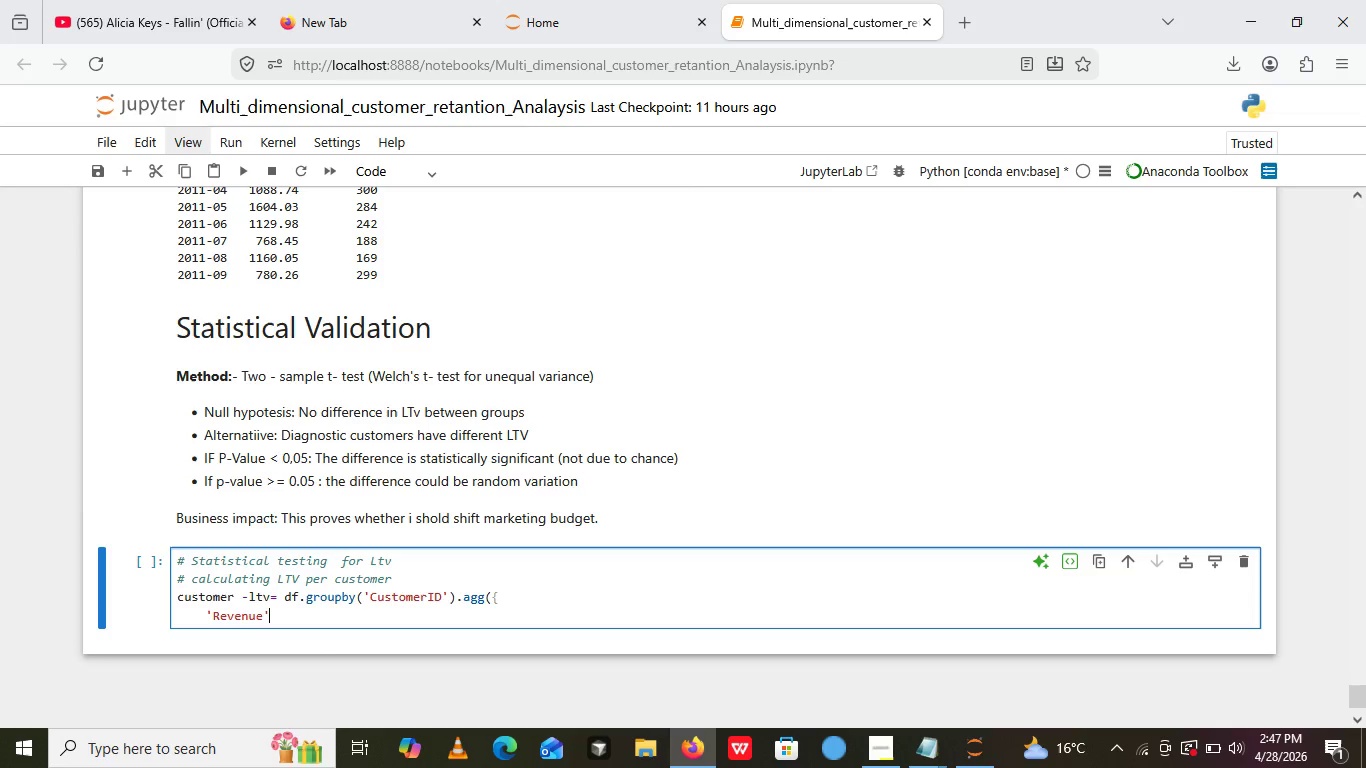 
key(Shift+Semicolon)
 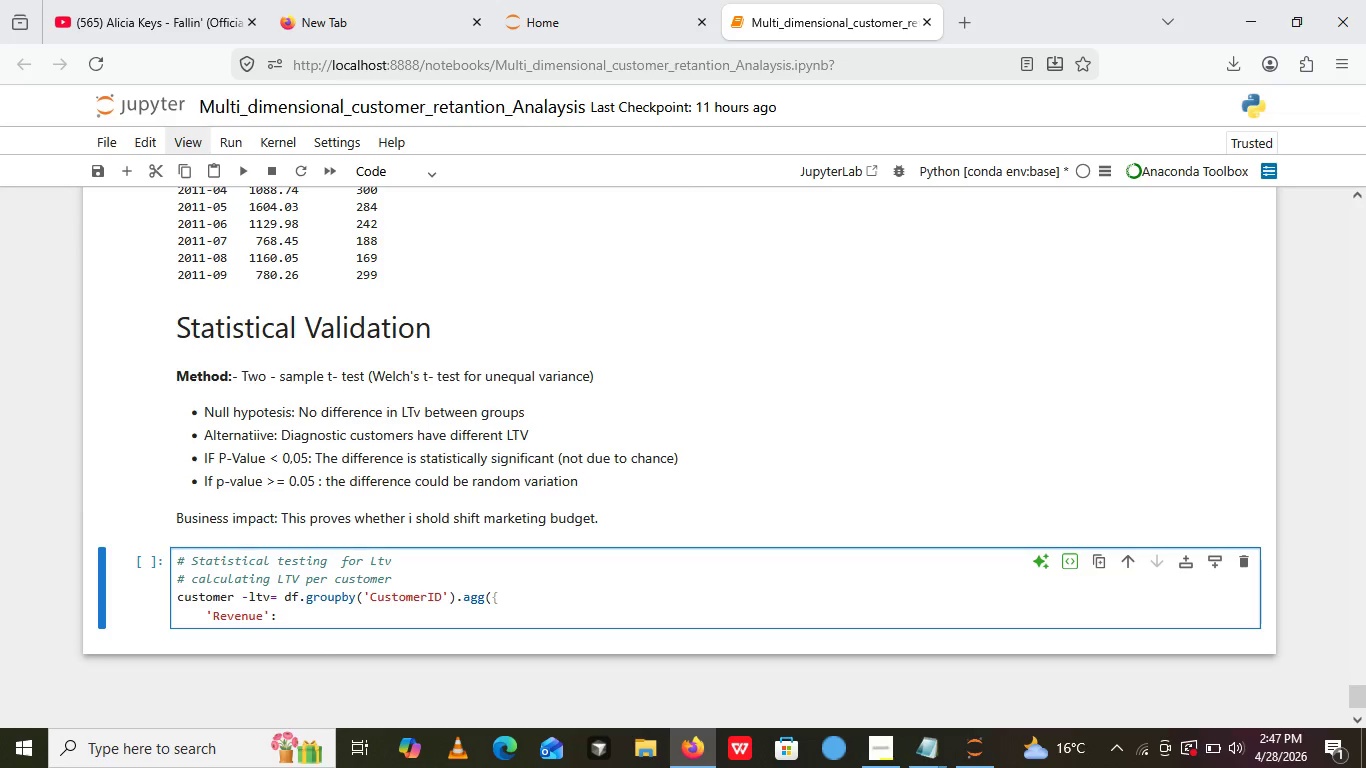 
key(Space)
 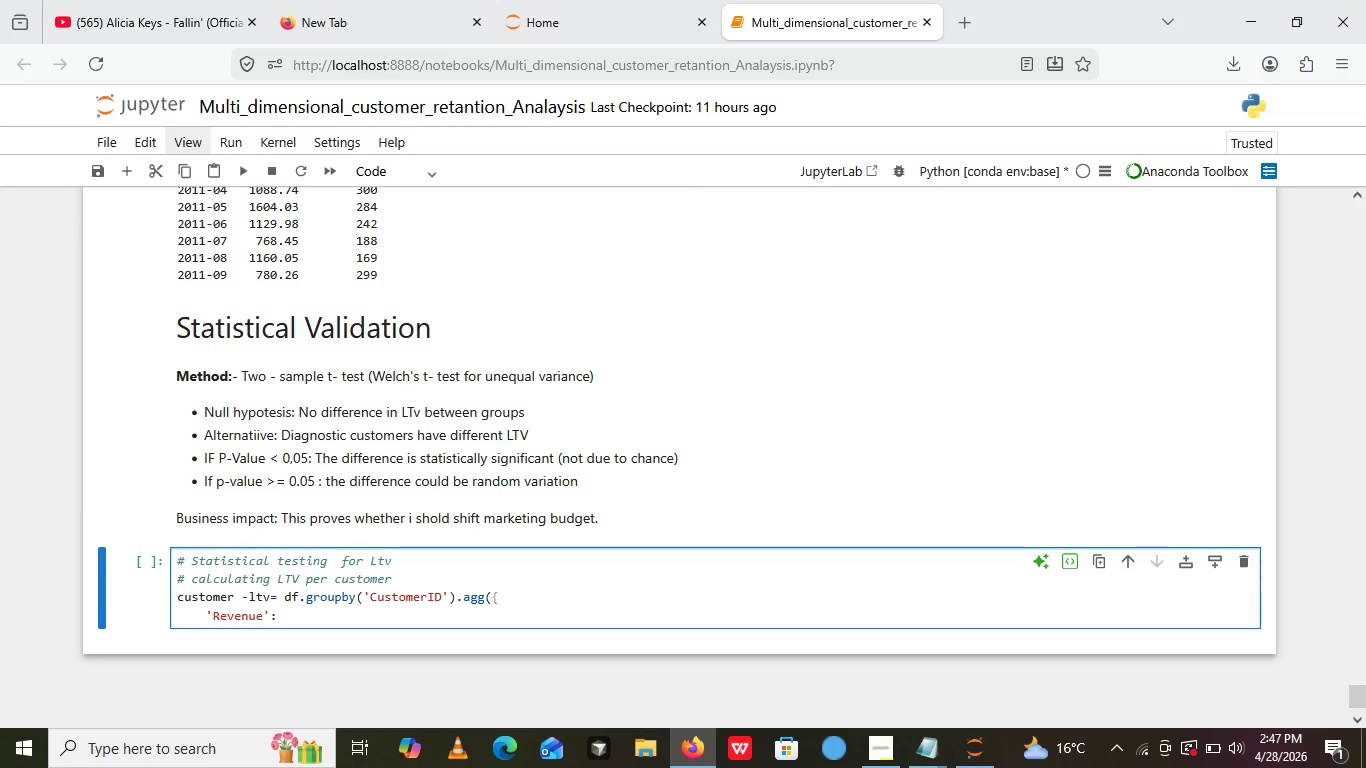 
key(Quote)
 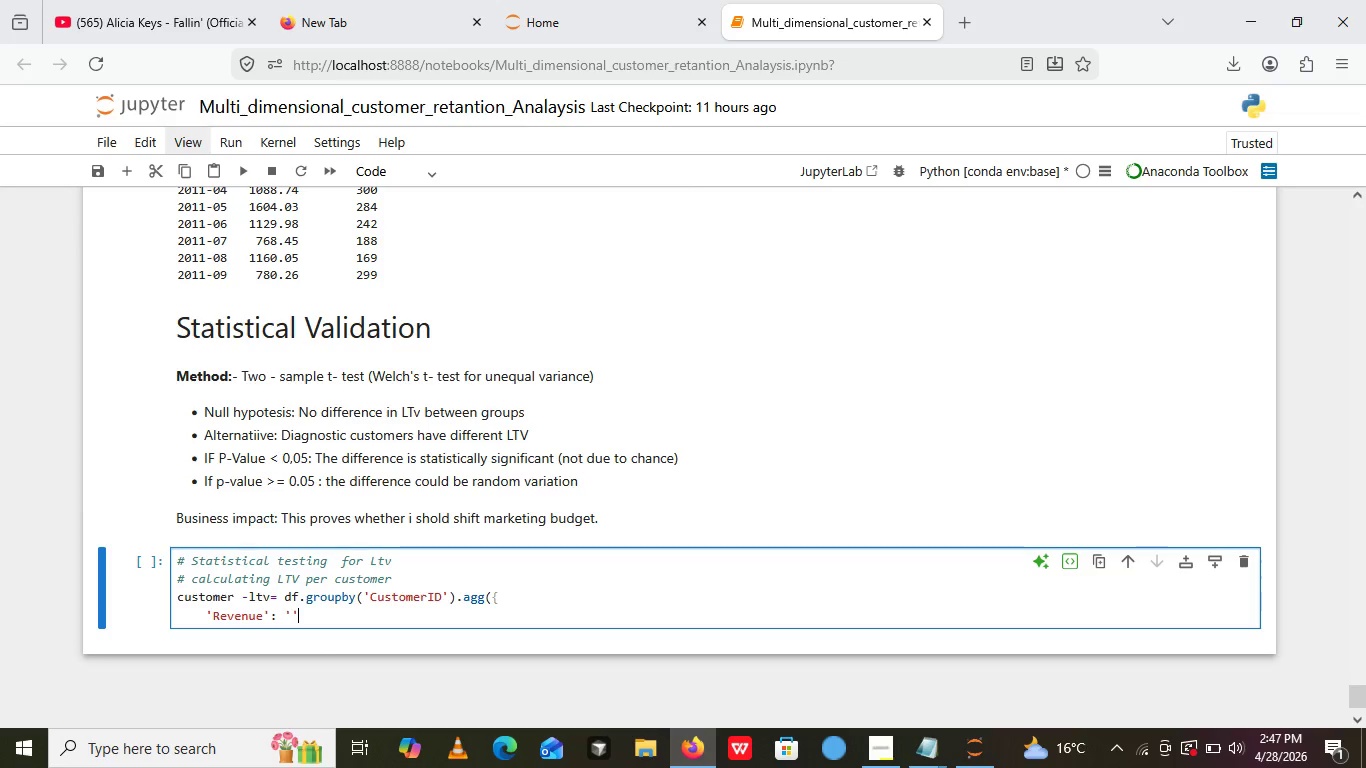 
key(Quote)
 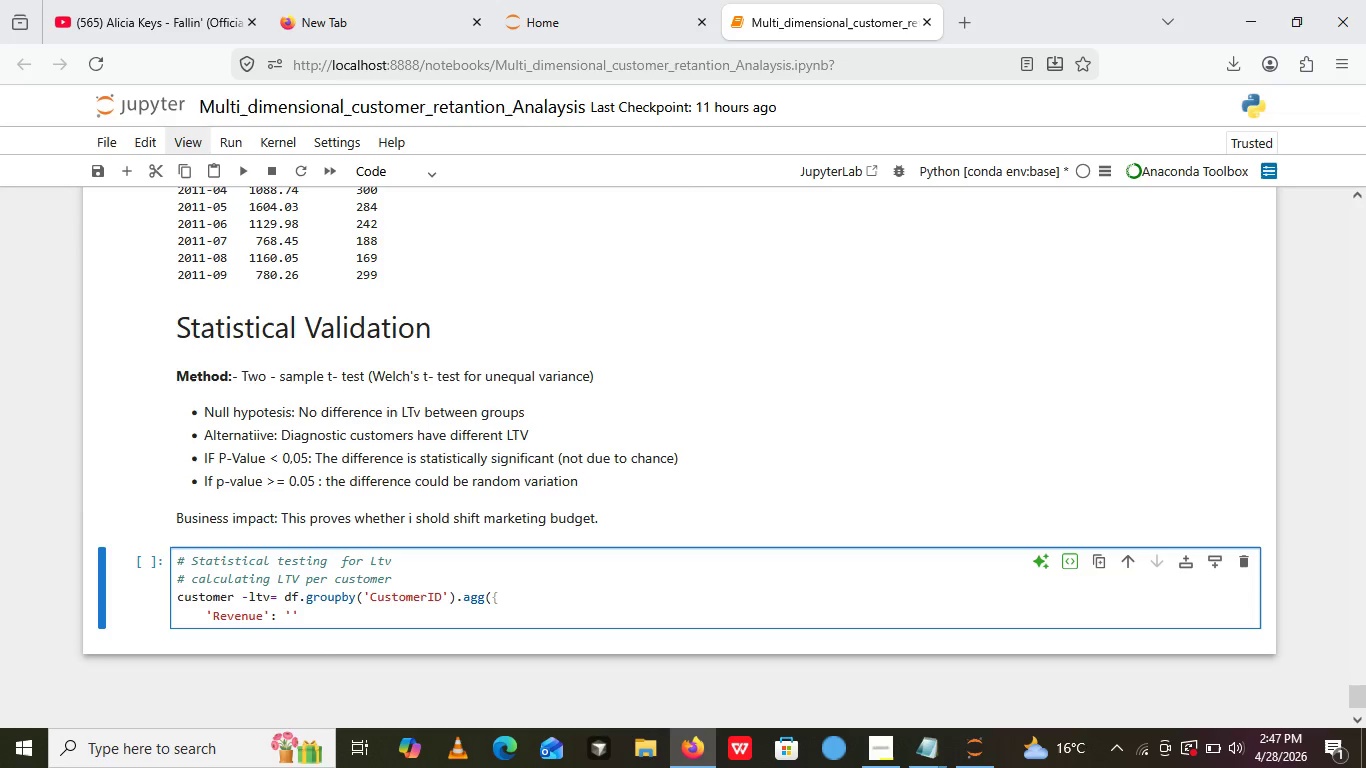 
key(ArrowLeft)
 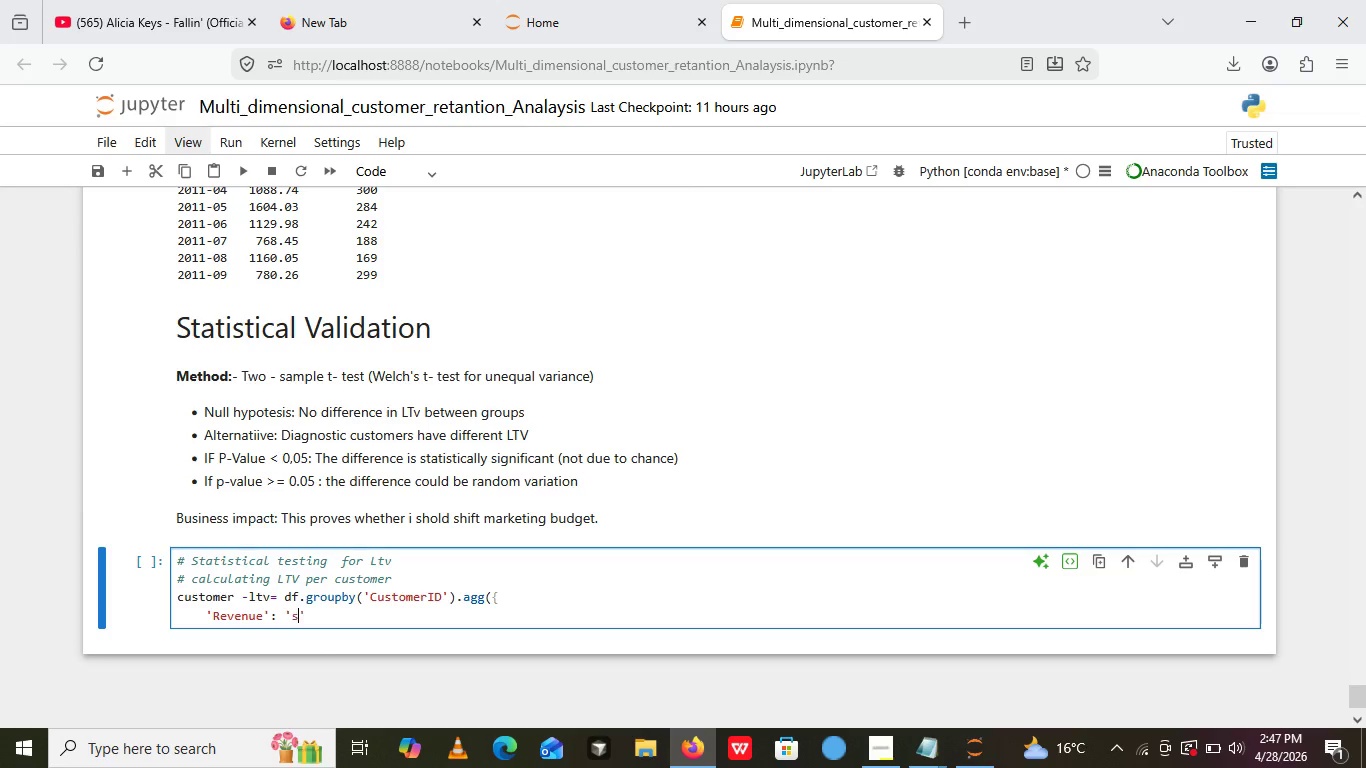 
type(sum)
 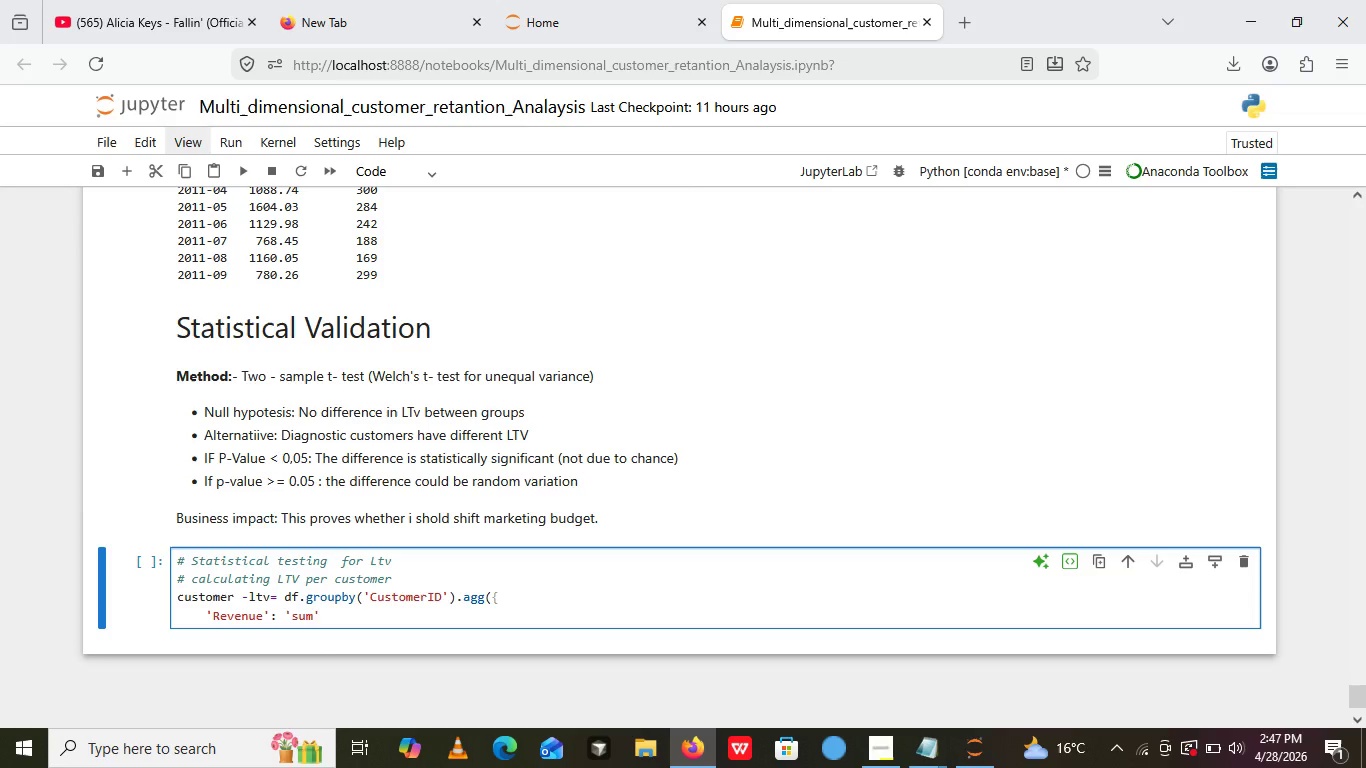 
key(ArrowRight)
 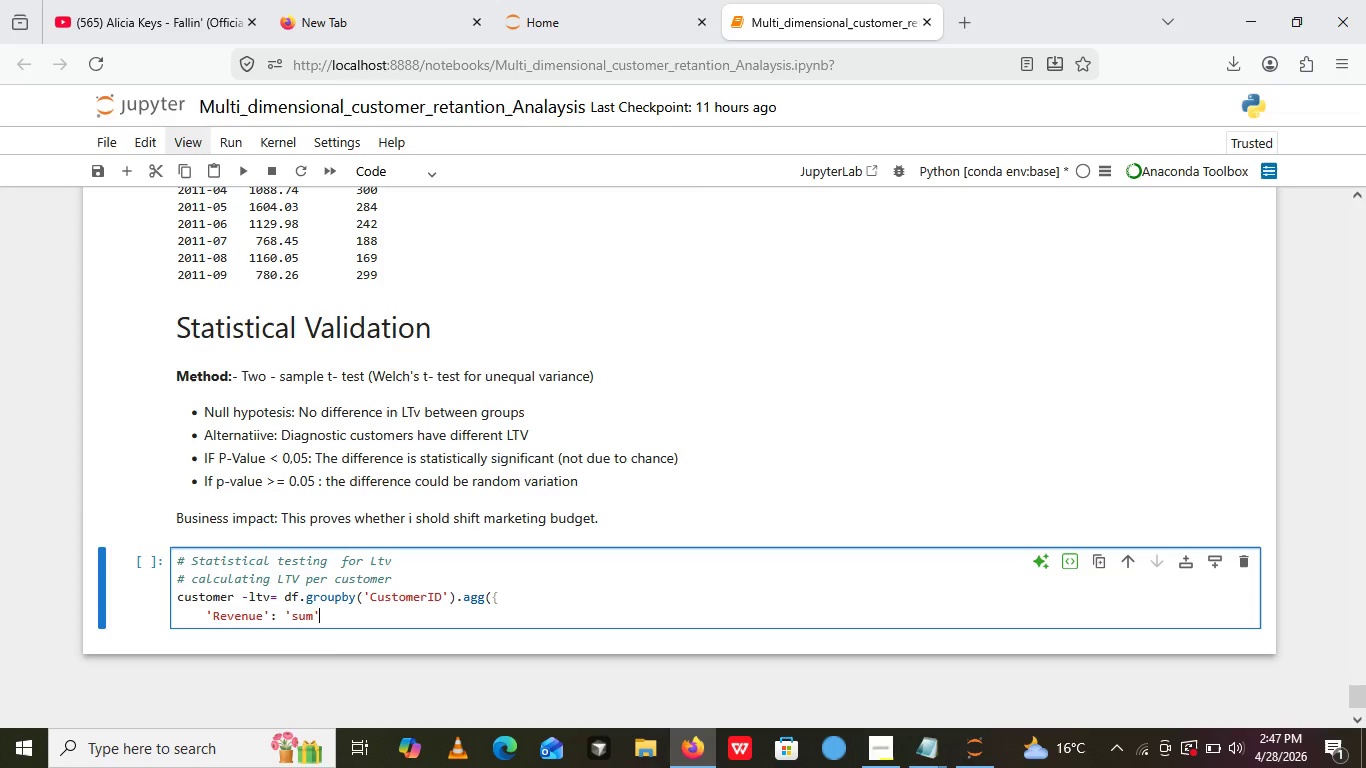 
key(Comma)
 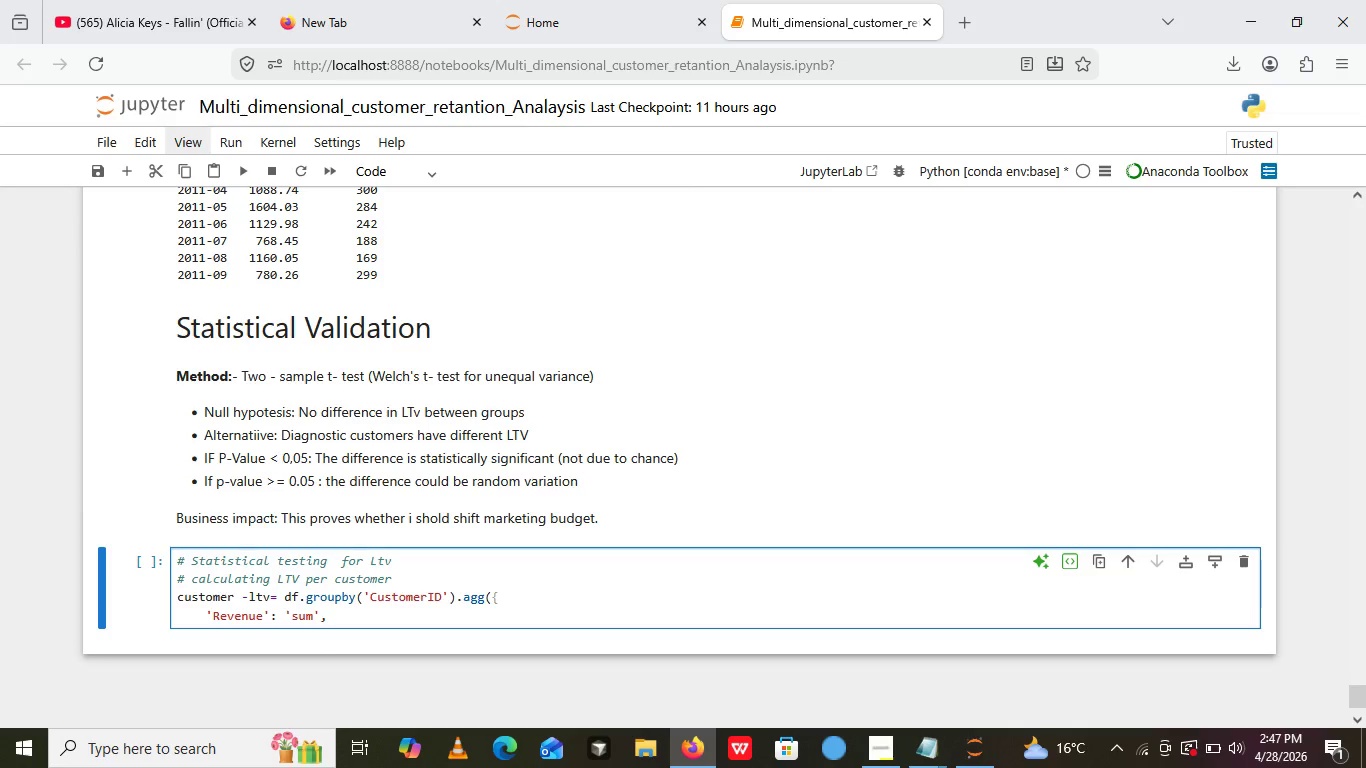 
key(Quote)
 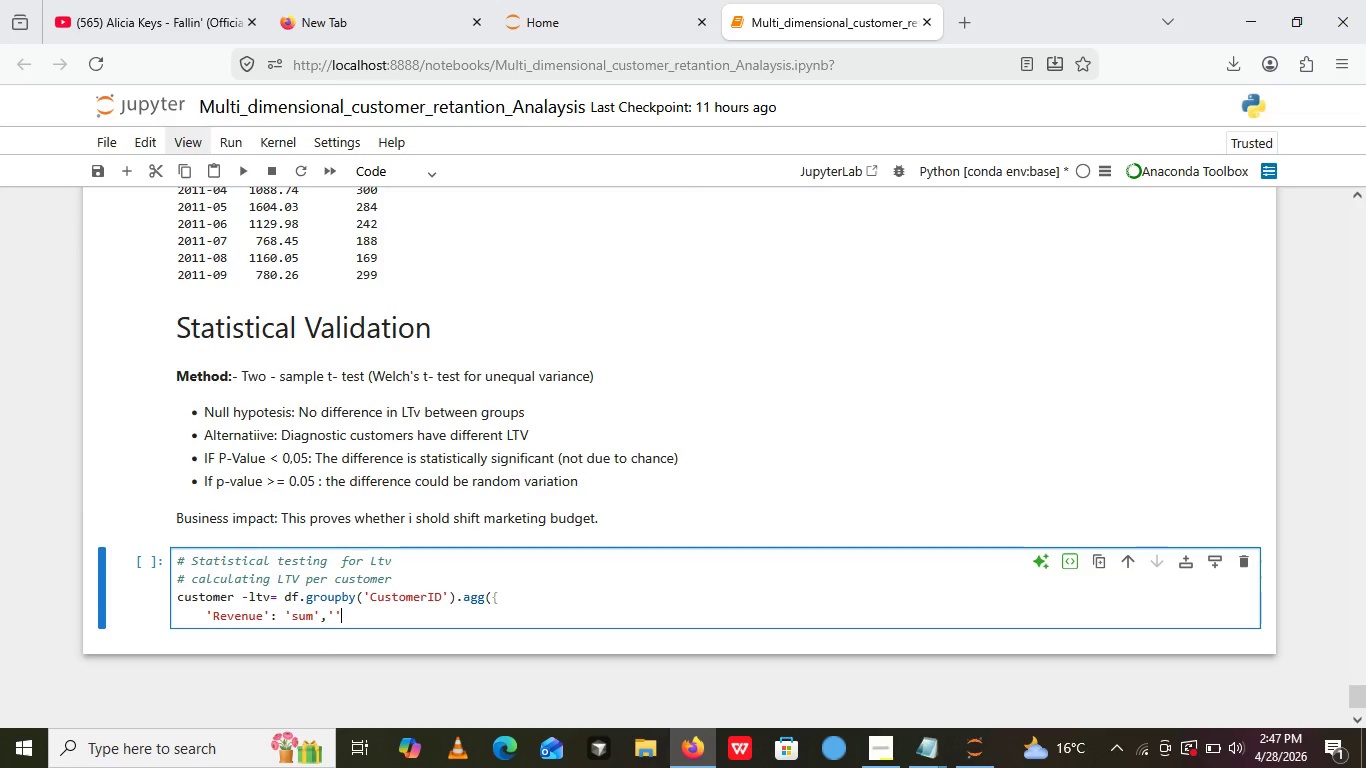 
key(Quote)
 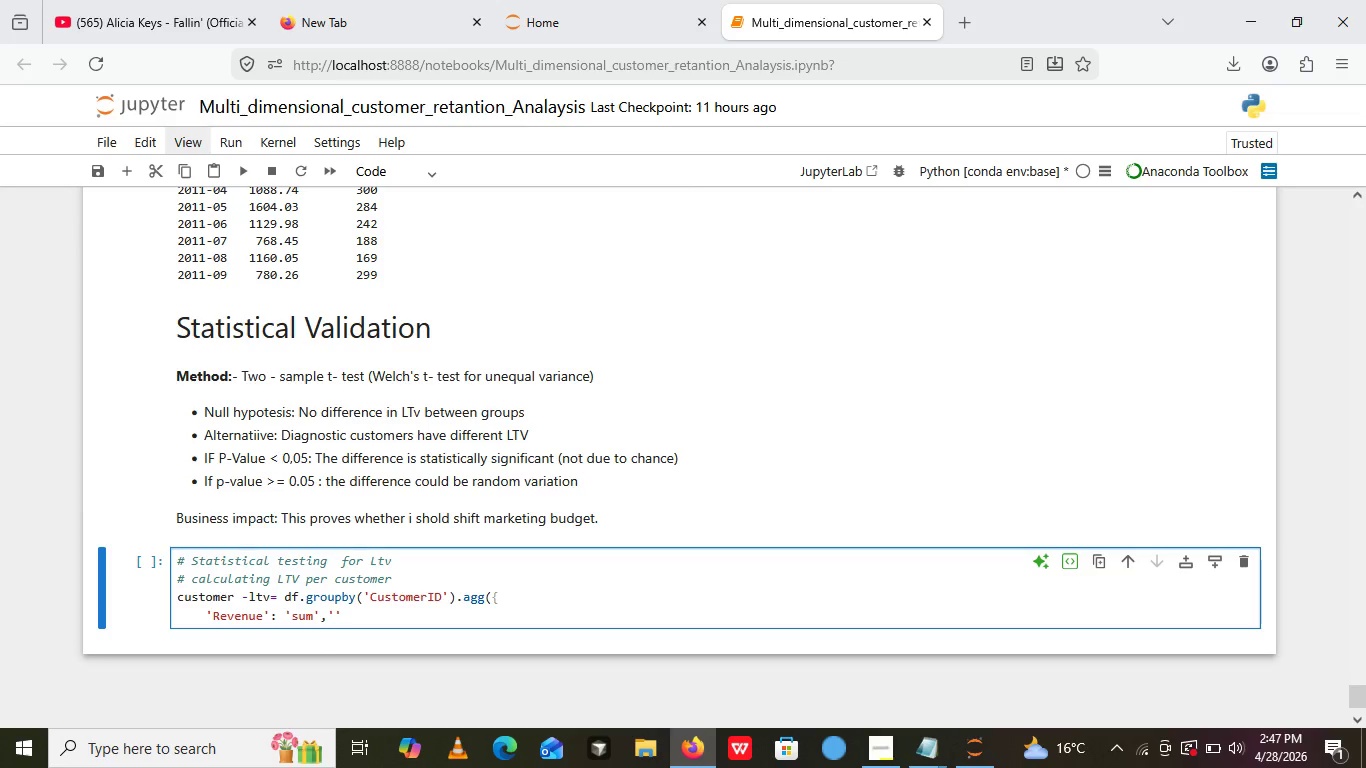 
key(ArrowLeft)
 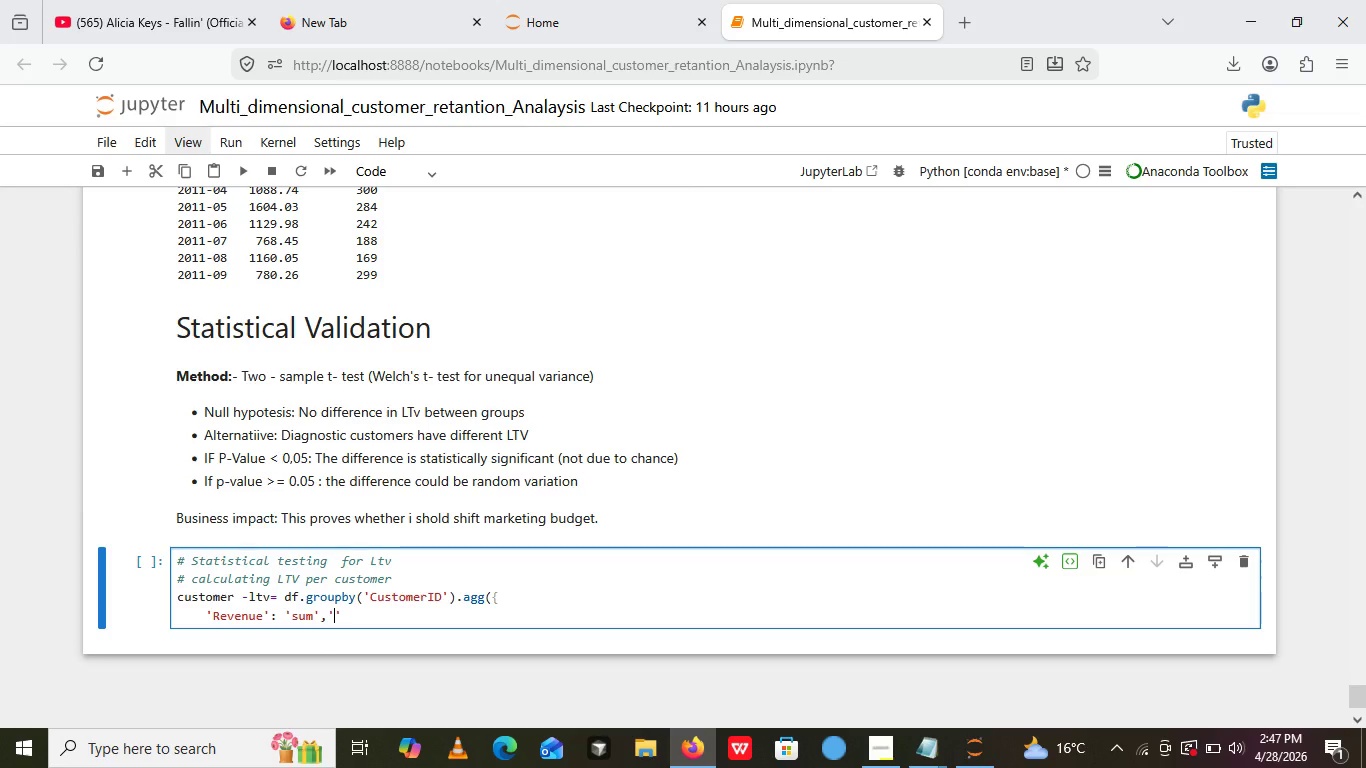 
type(Service_type)
 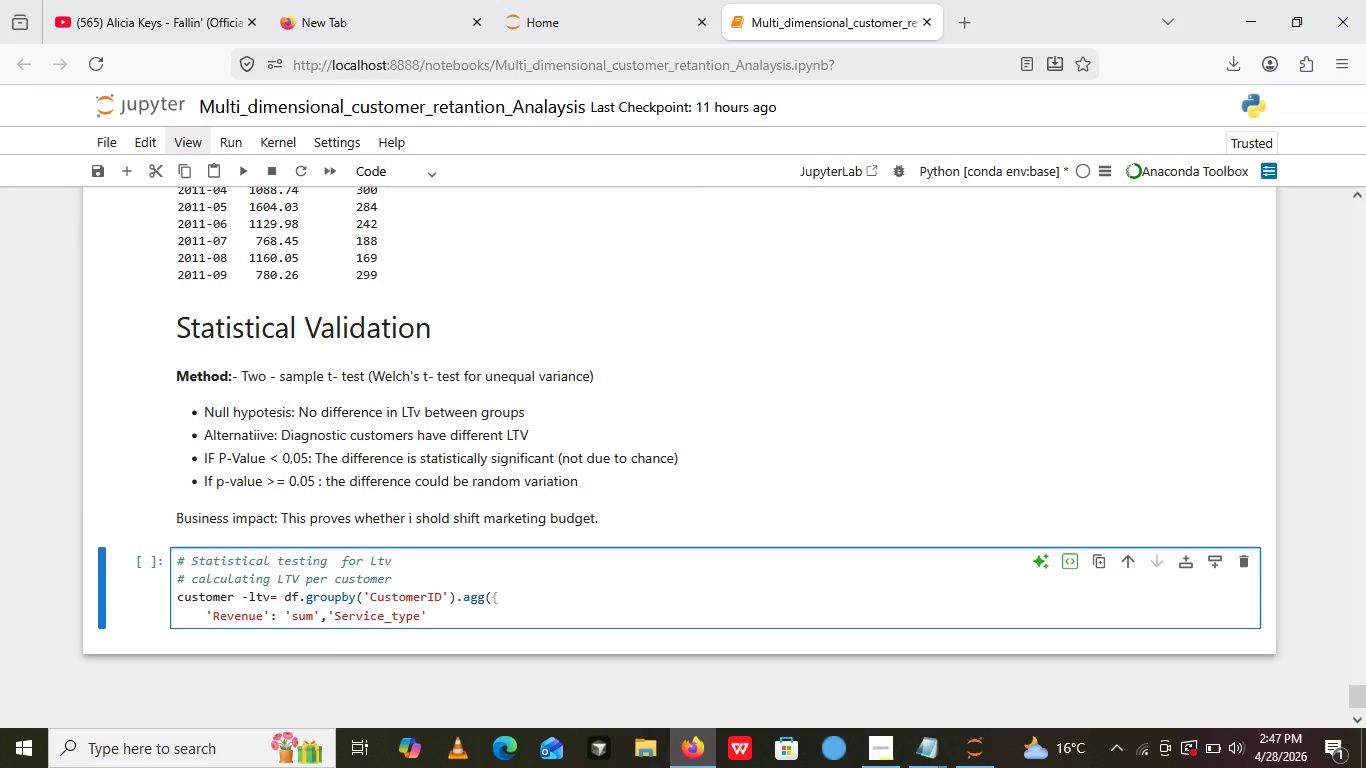 
key(ArrowRight)
 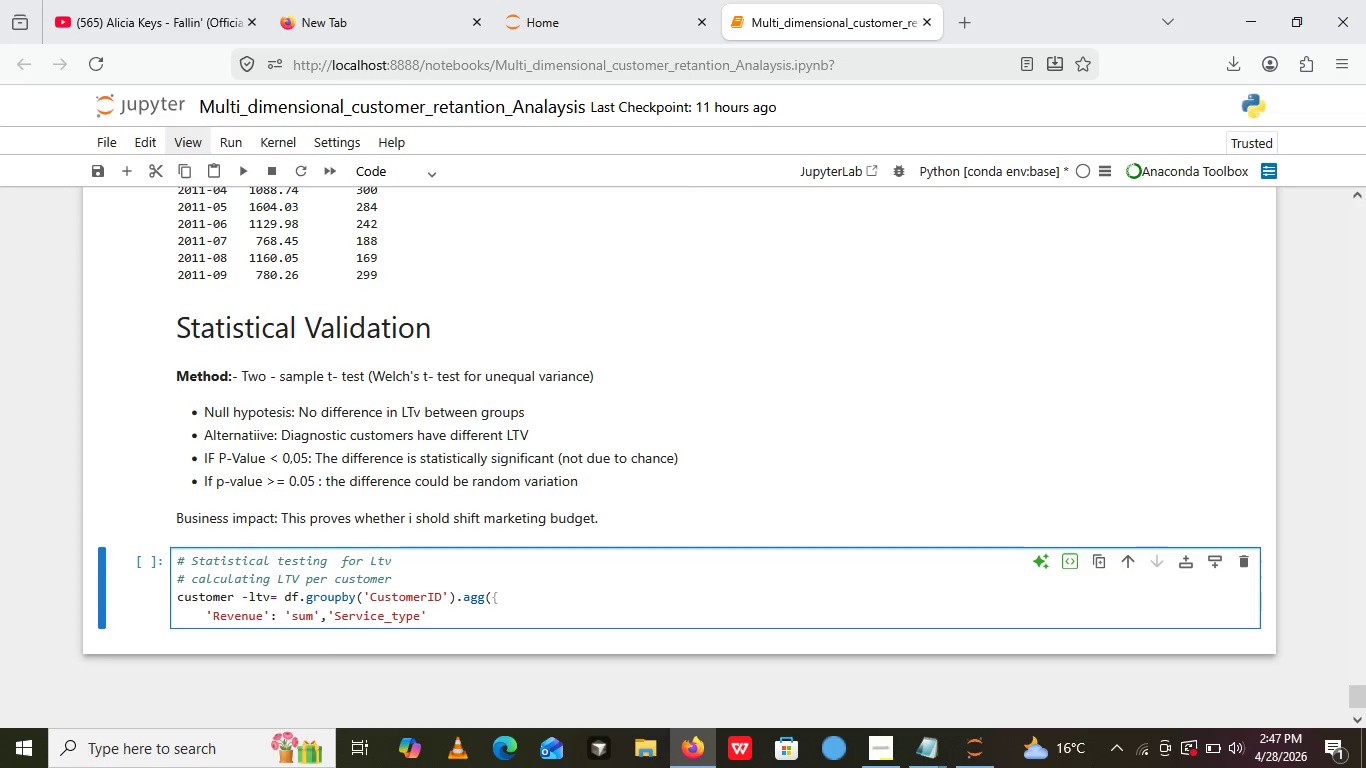 
key(Shift+Semicolon)
 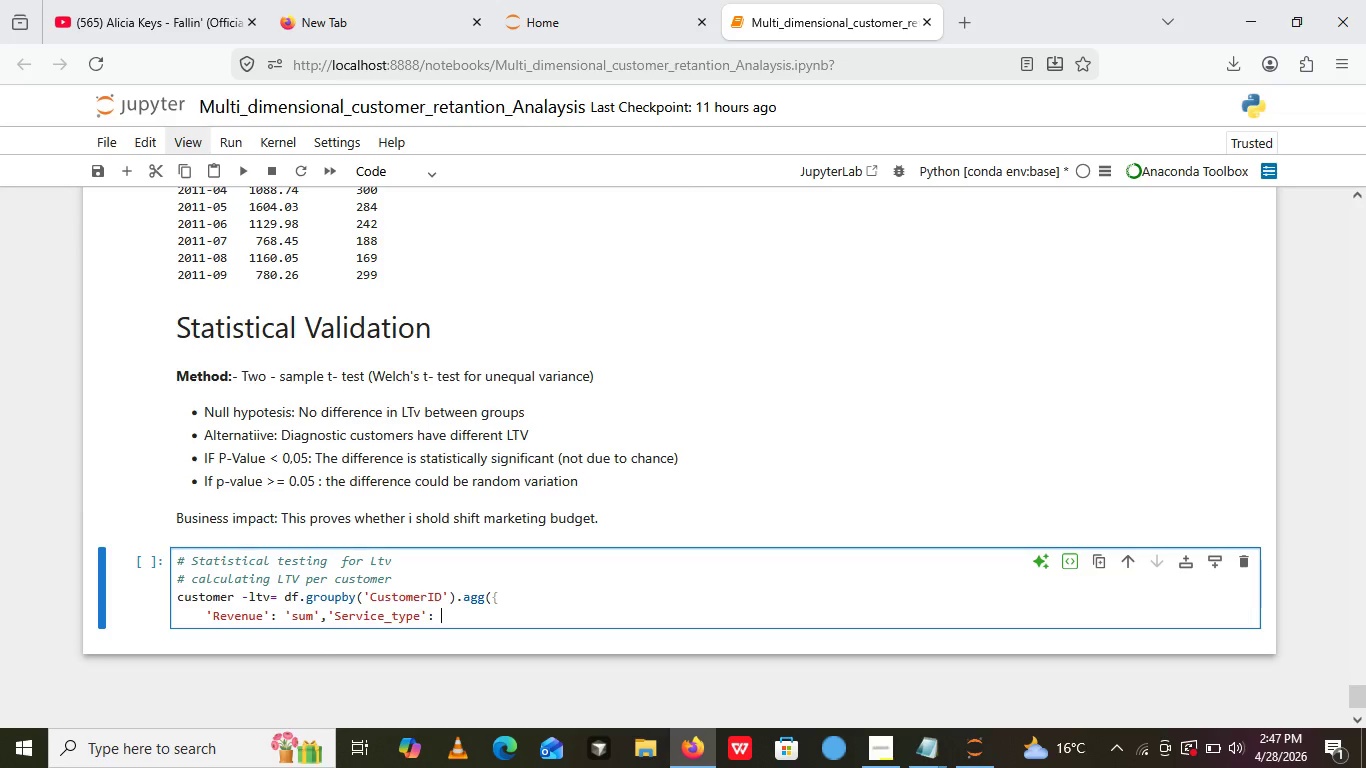 
key(Space)
 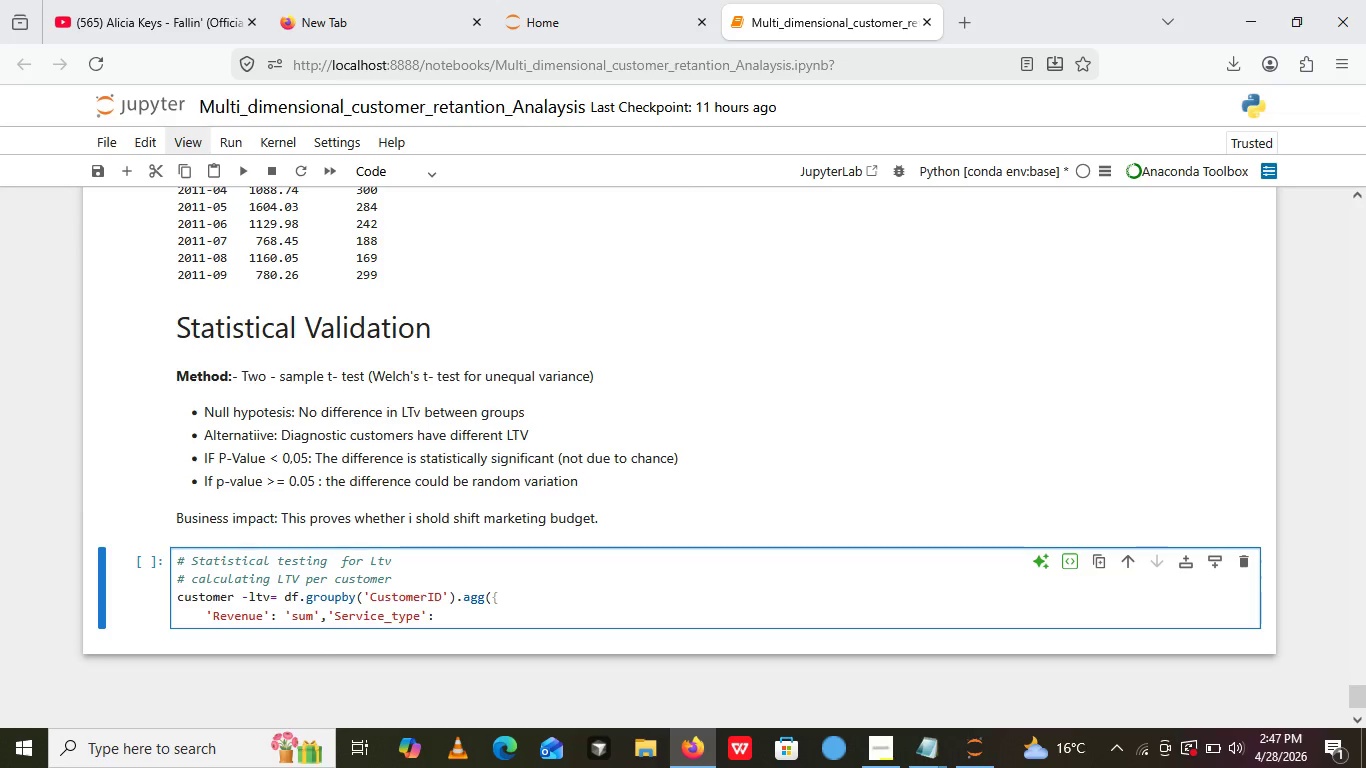 
key(Quote)
 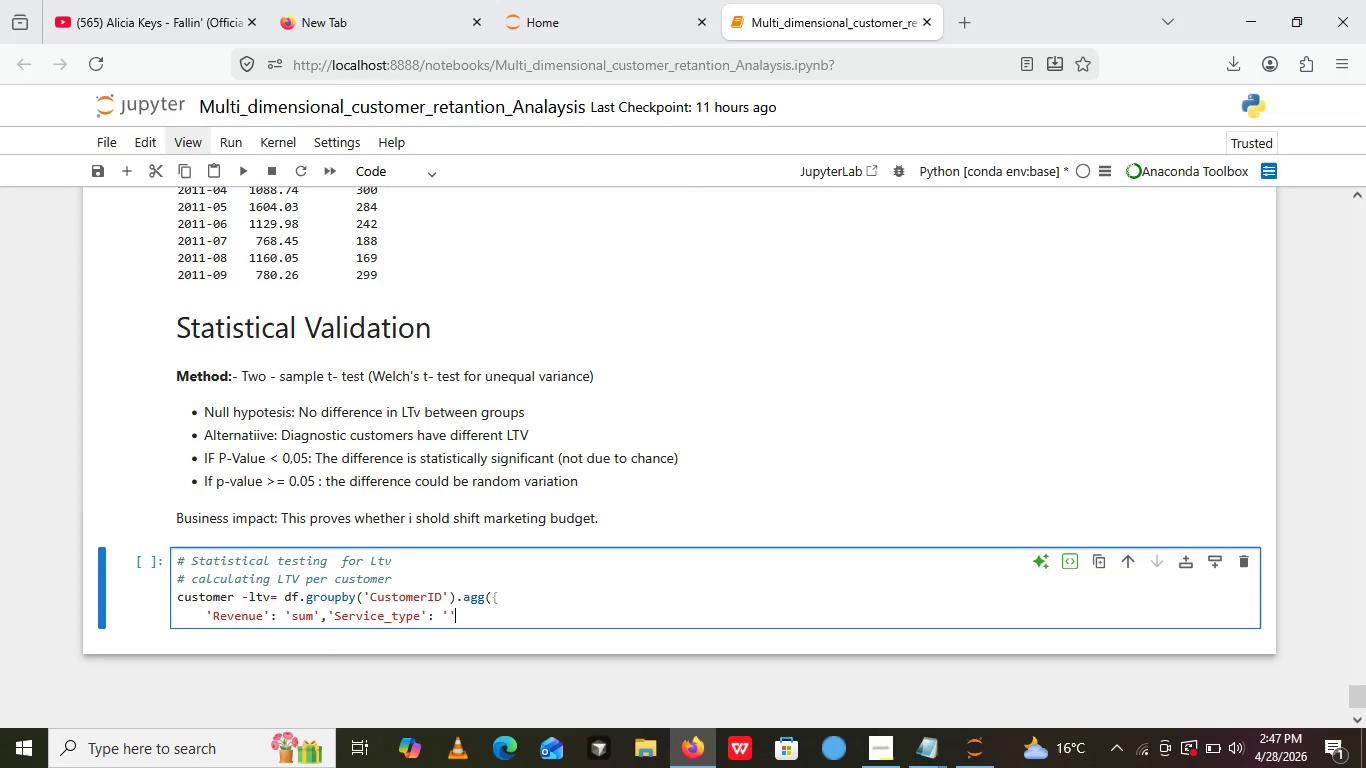 
key(Quote)
 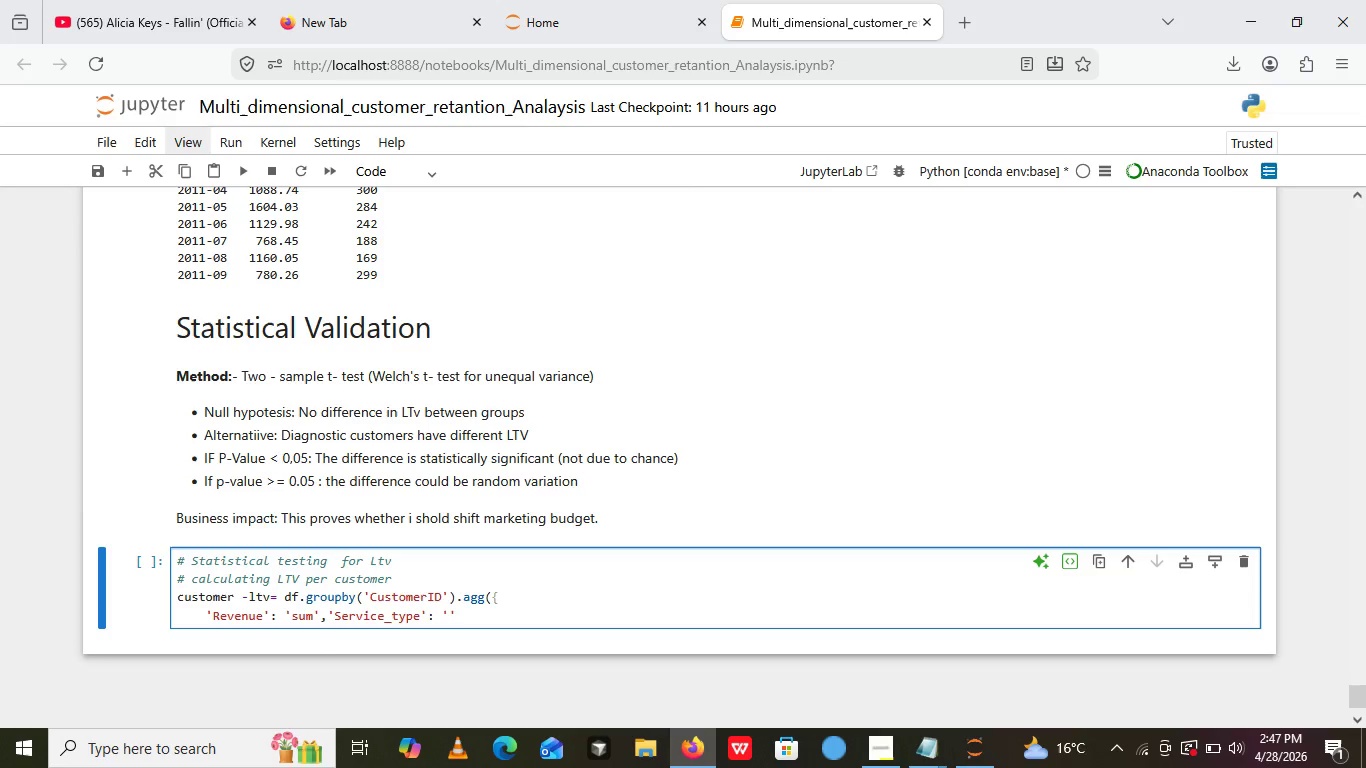 
key(ArrowLeft)
 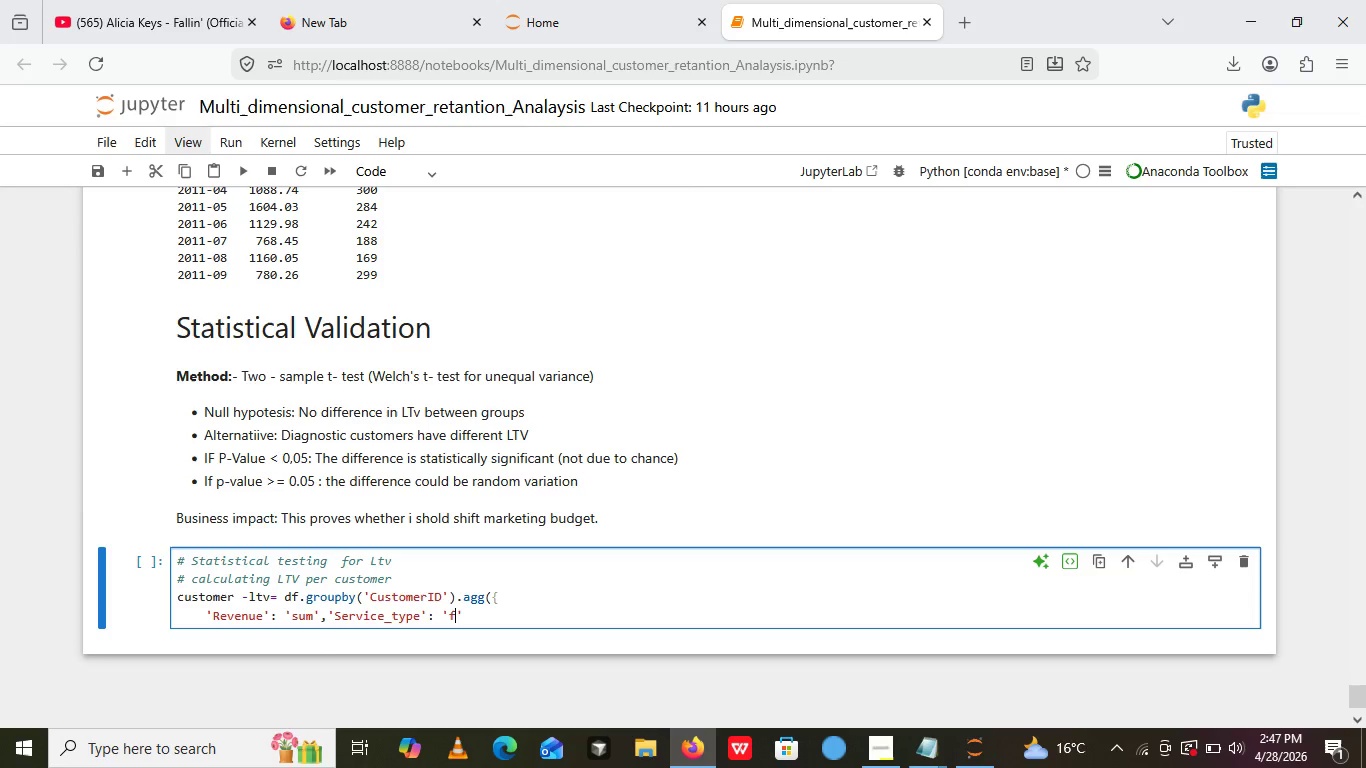 
type(first)
 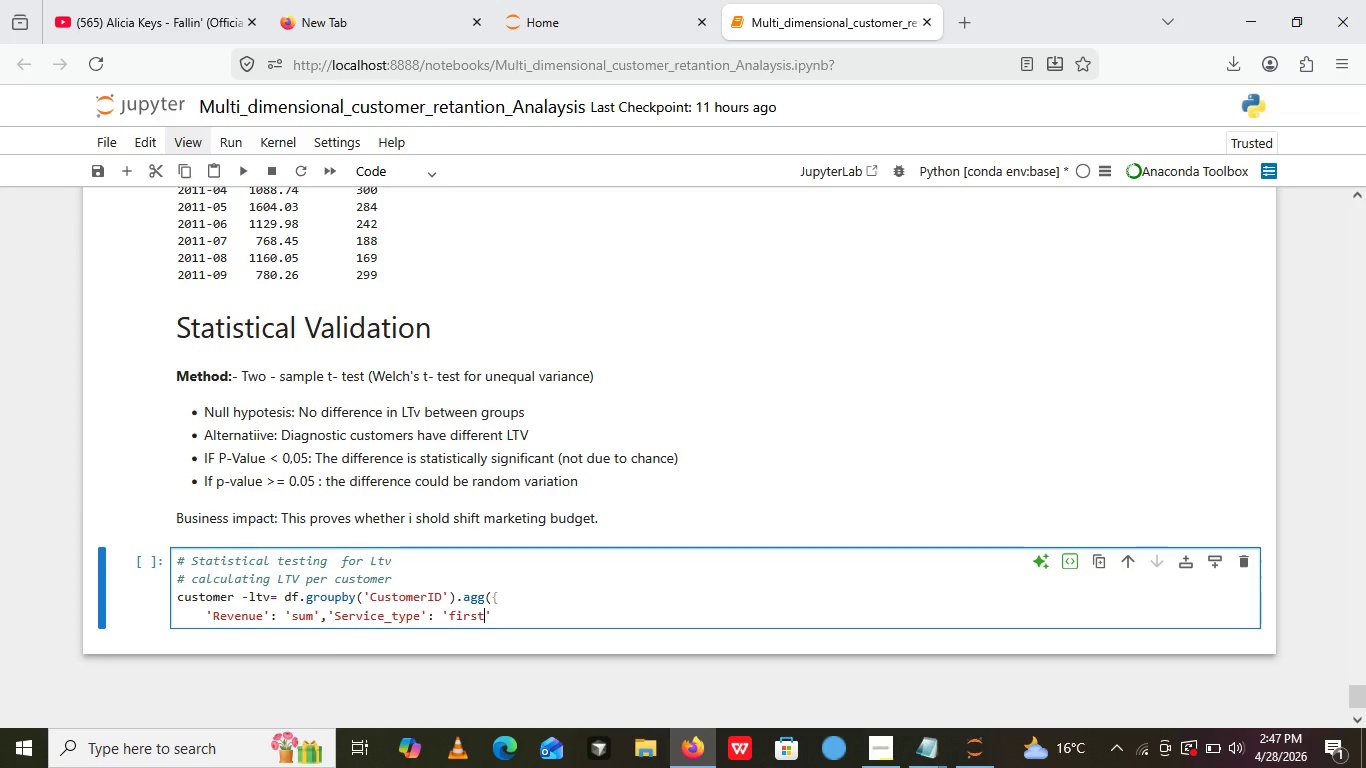 
key(ArrowRight)
 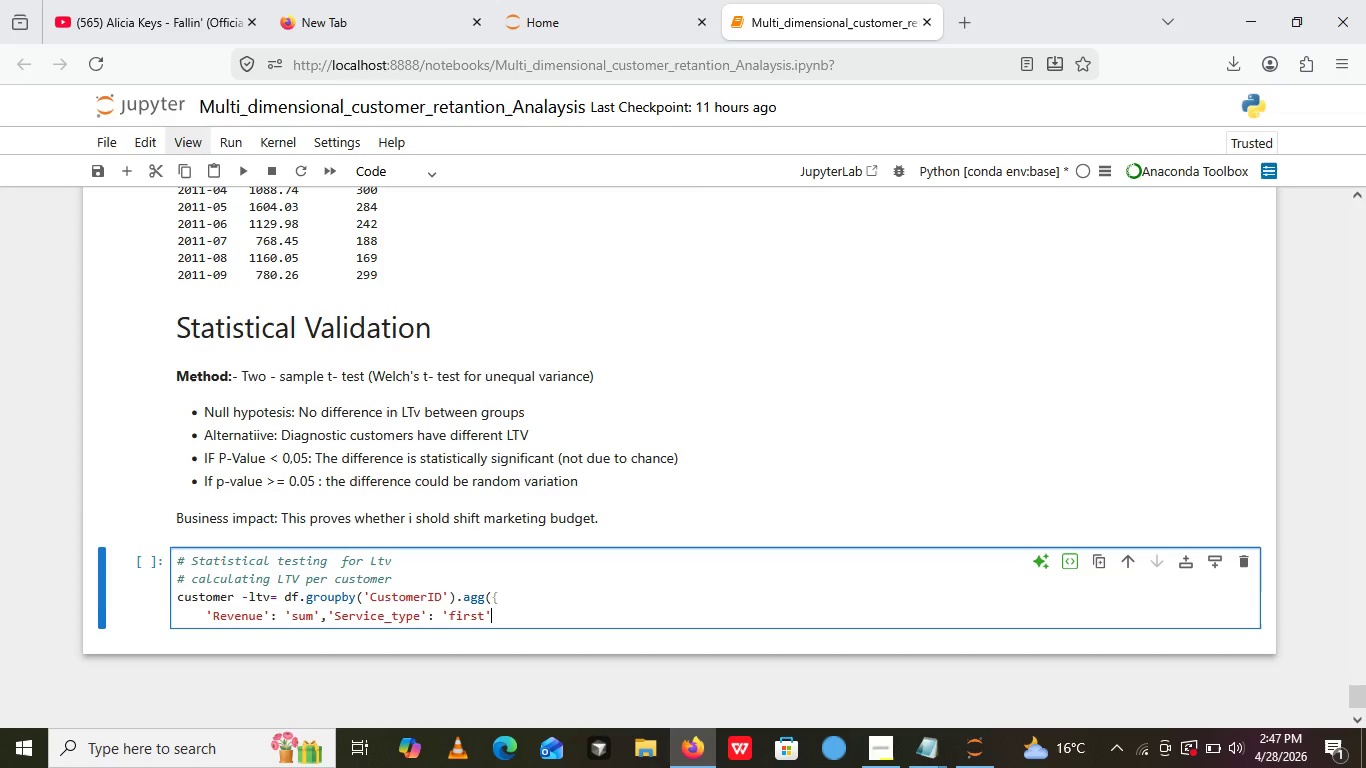 
key(Enter)
 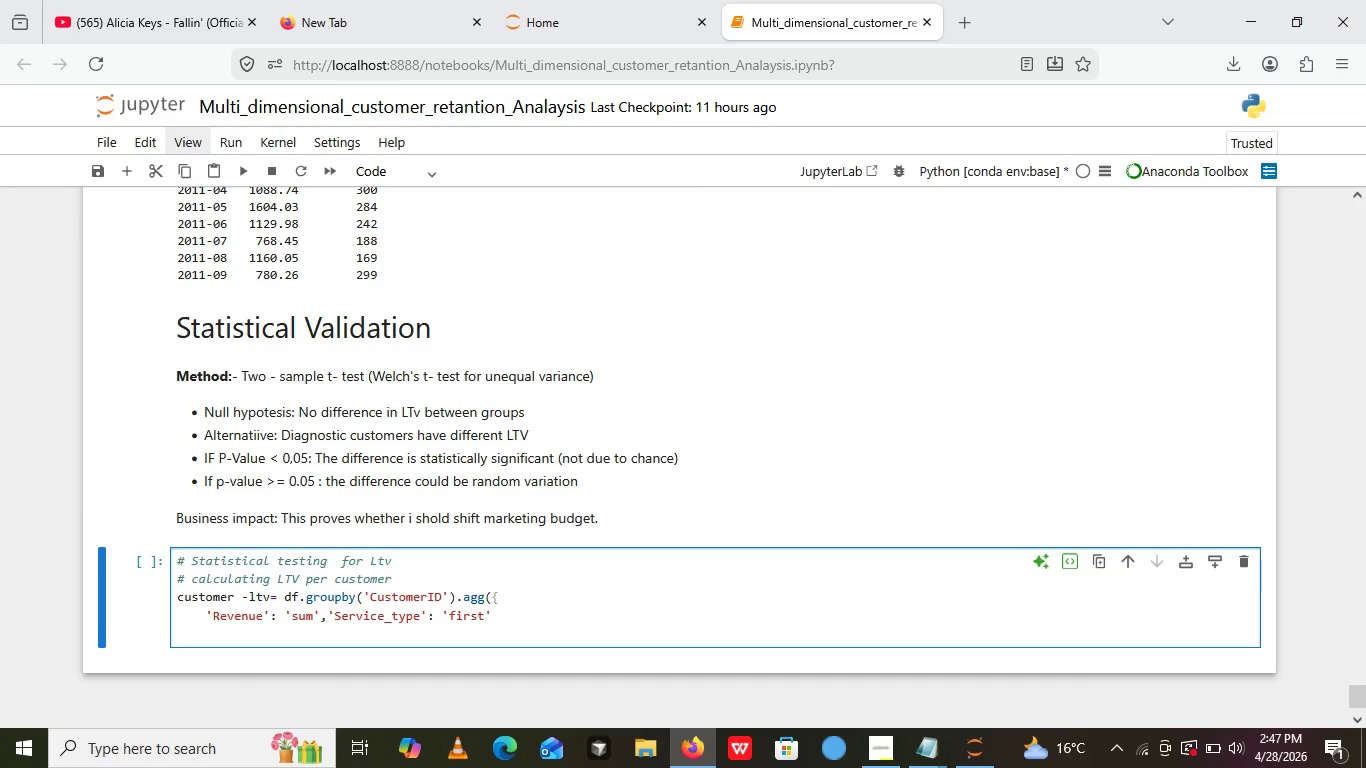 
key(Shift+BracketRight)
 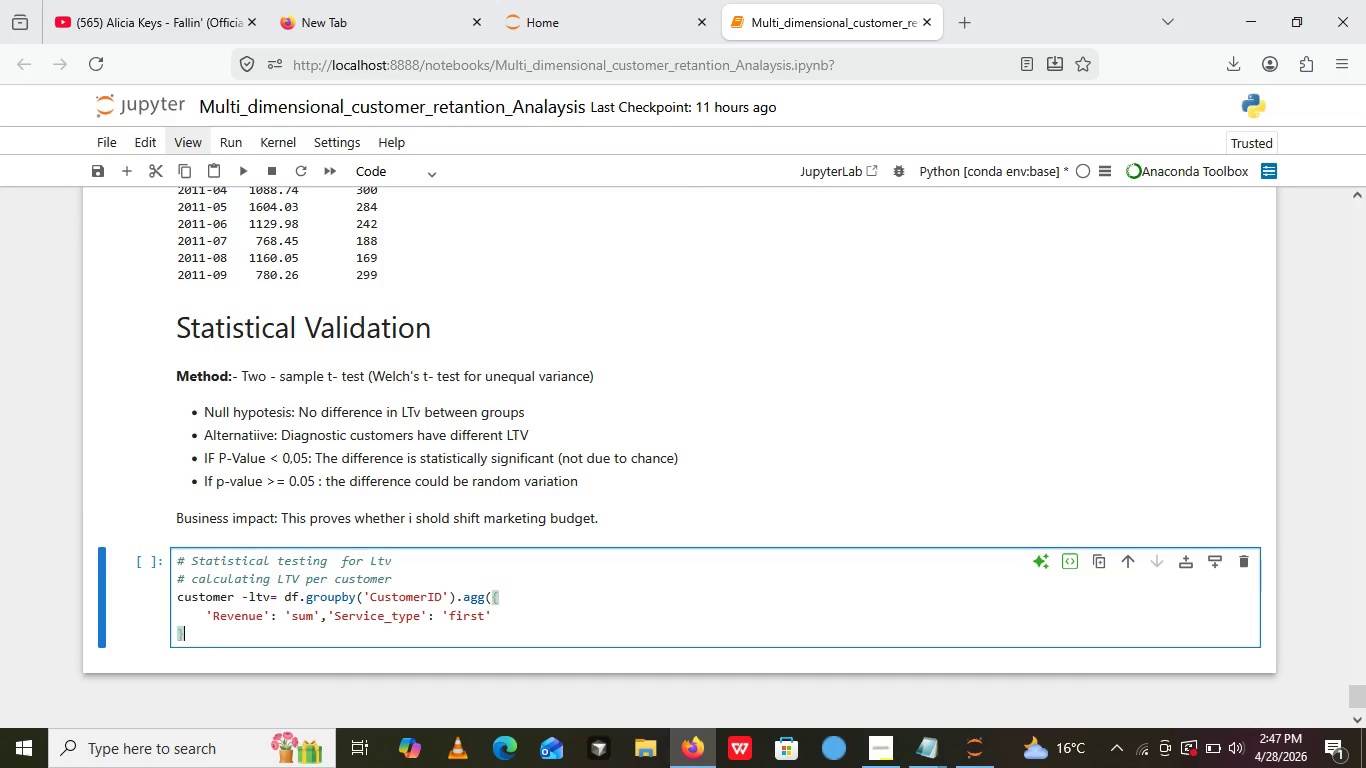 
key(BracketRight)
 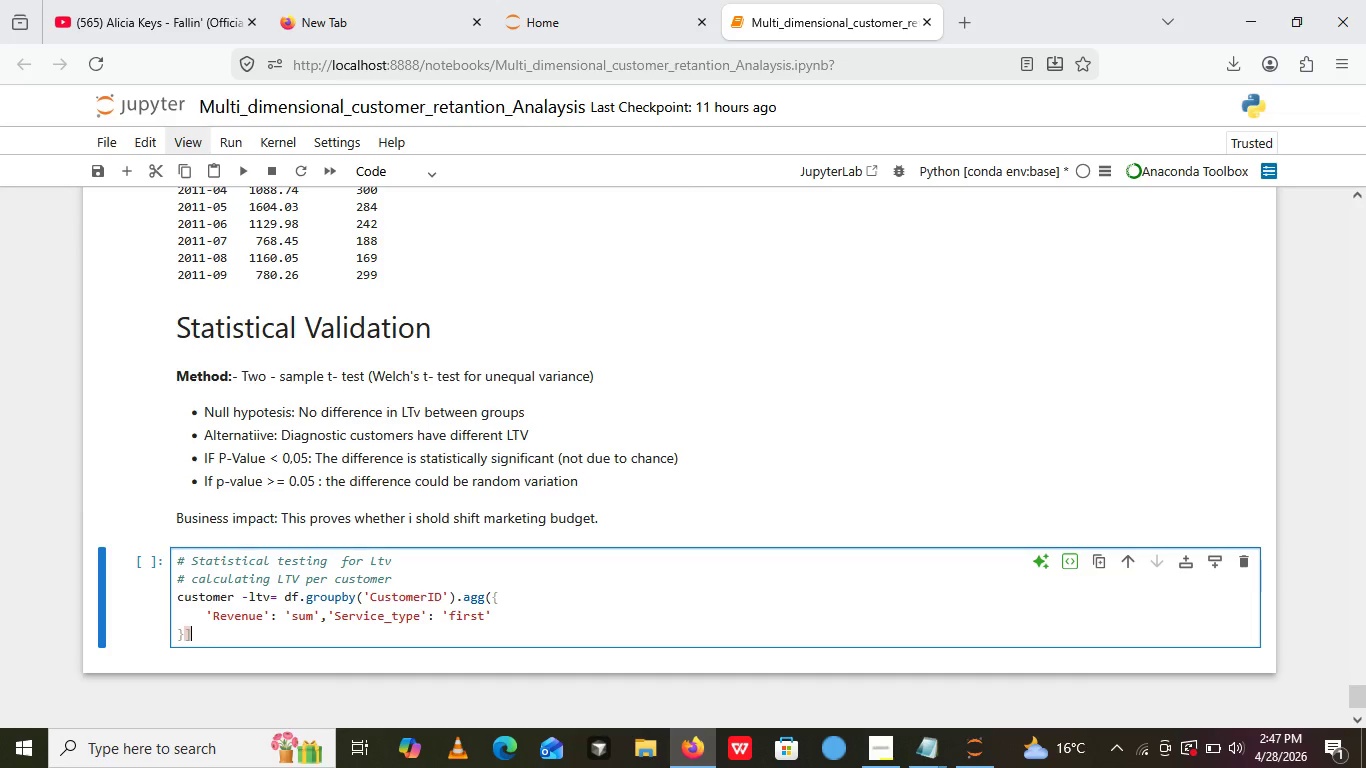 
key(Backspace)
type().reset_index())
 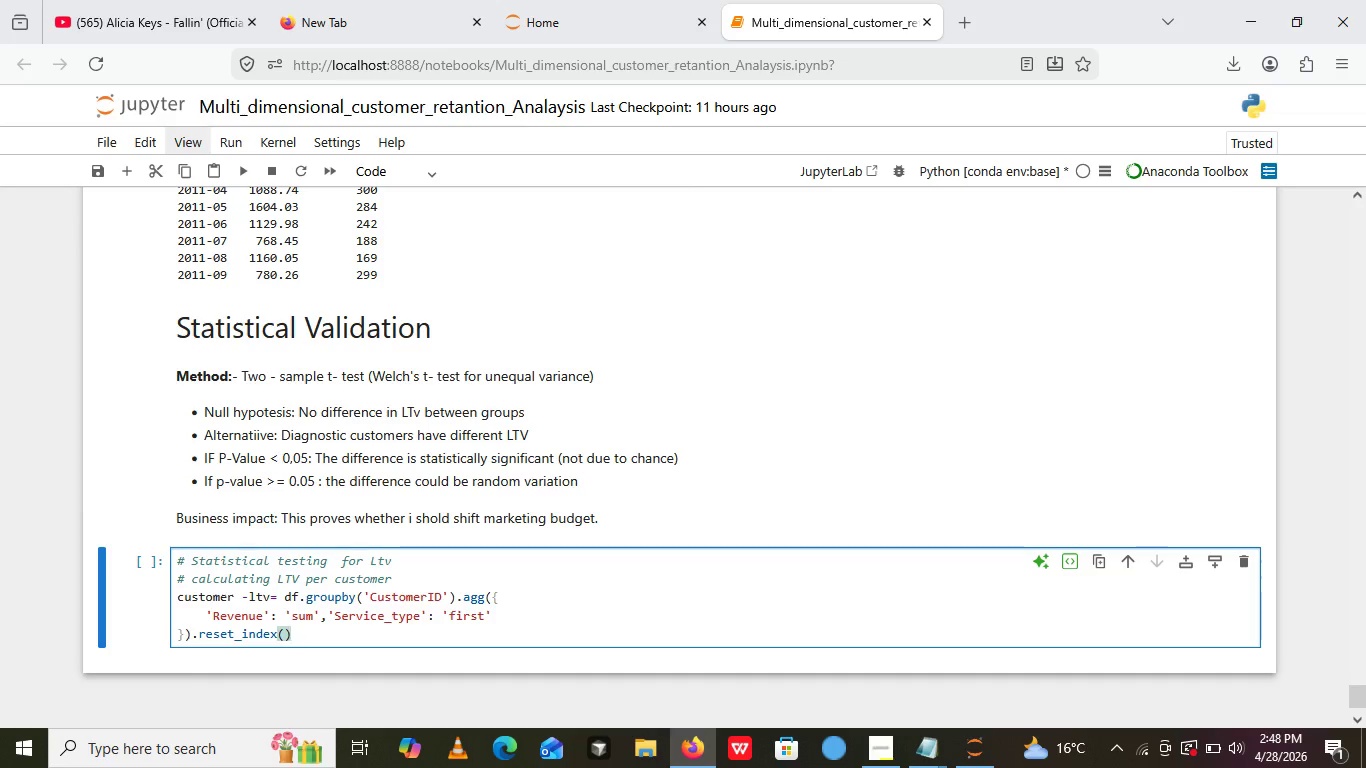 
key(Enter)
 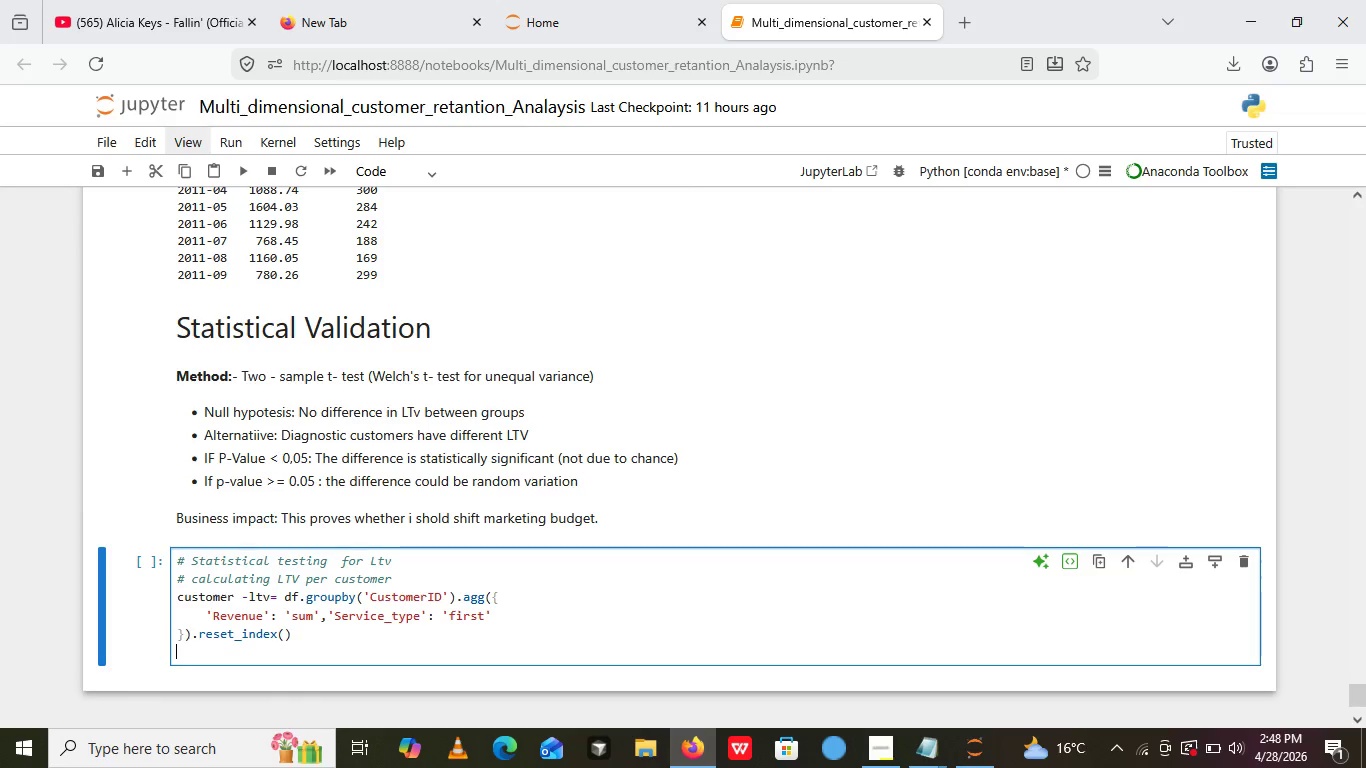 
type(# Extract the two)
 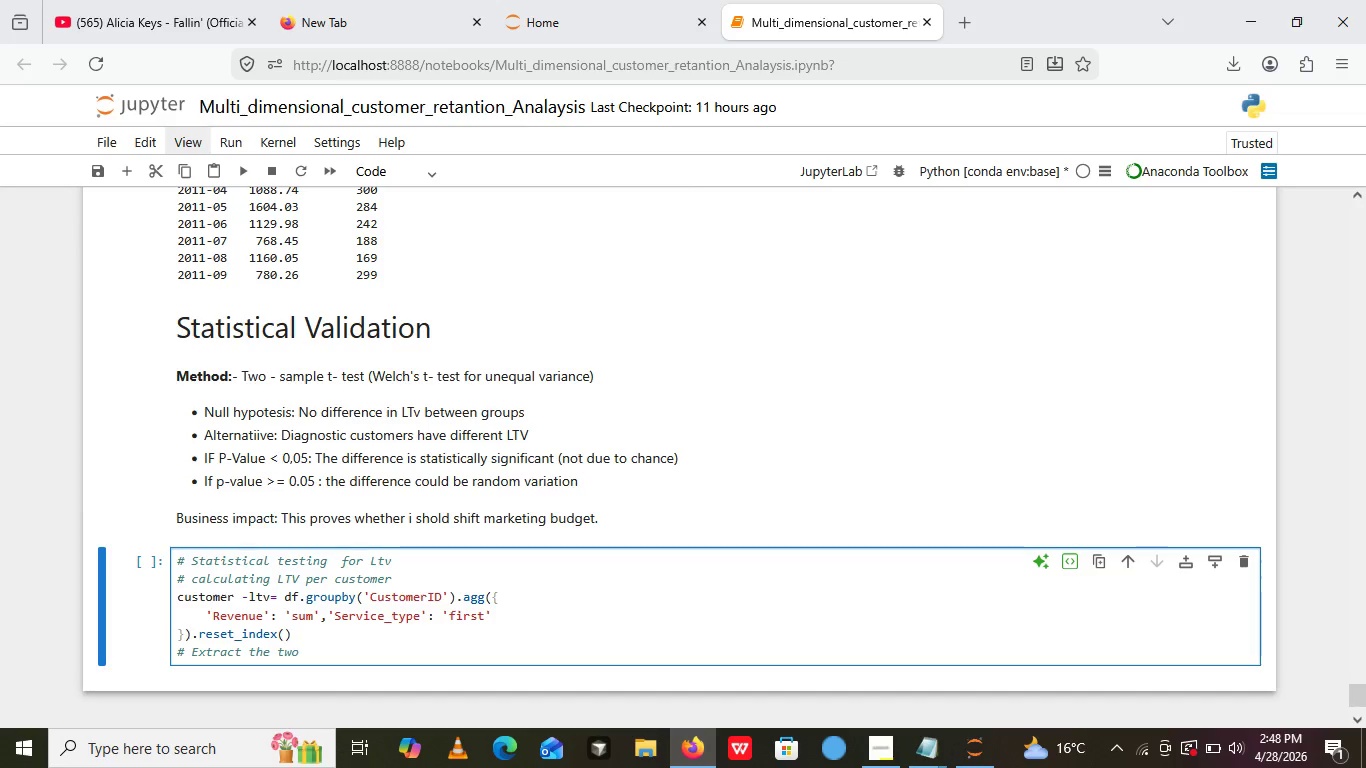 
wait(8.02)
 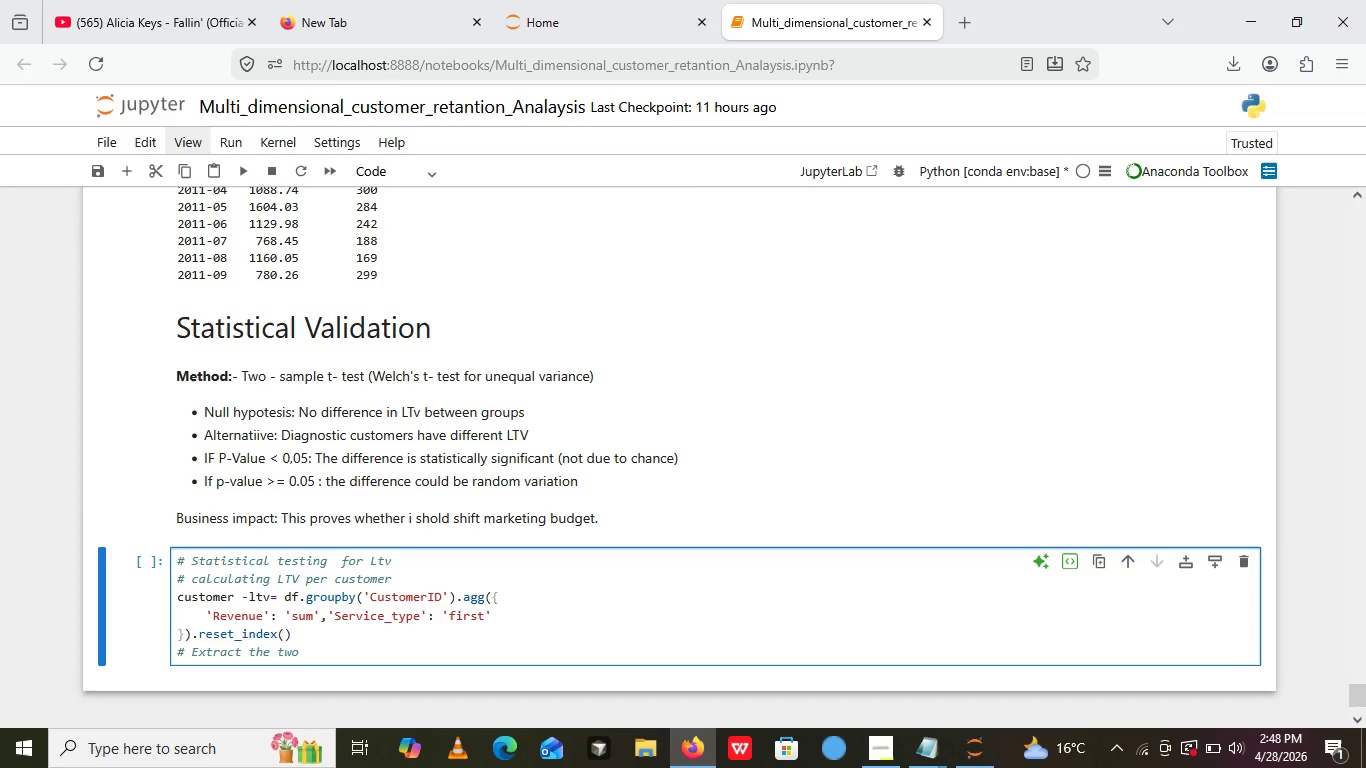 
type( group for comparision)
 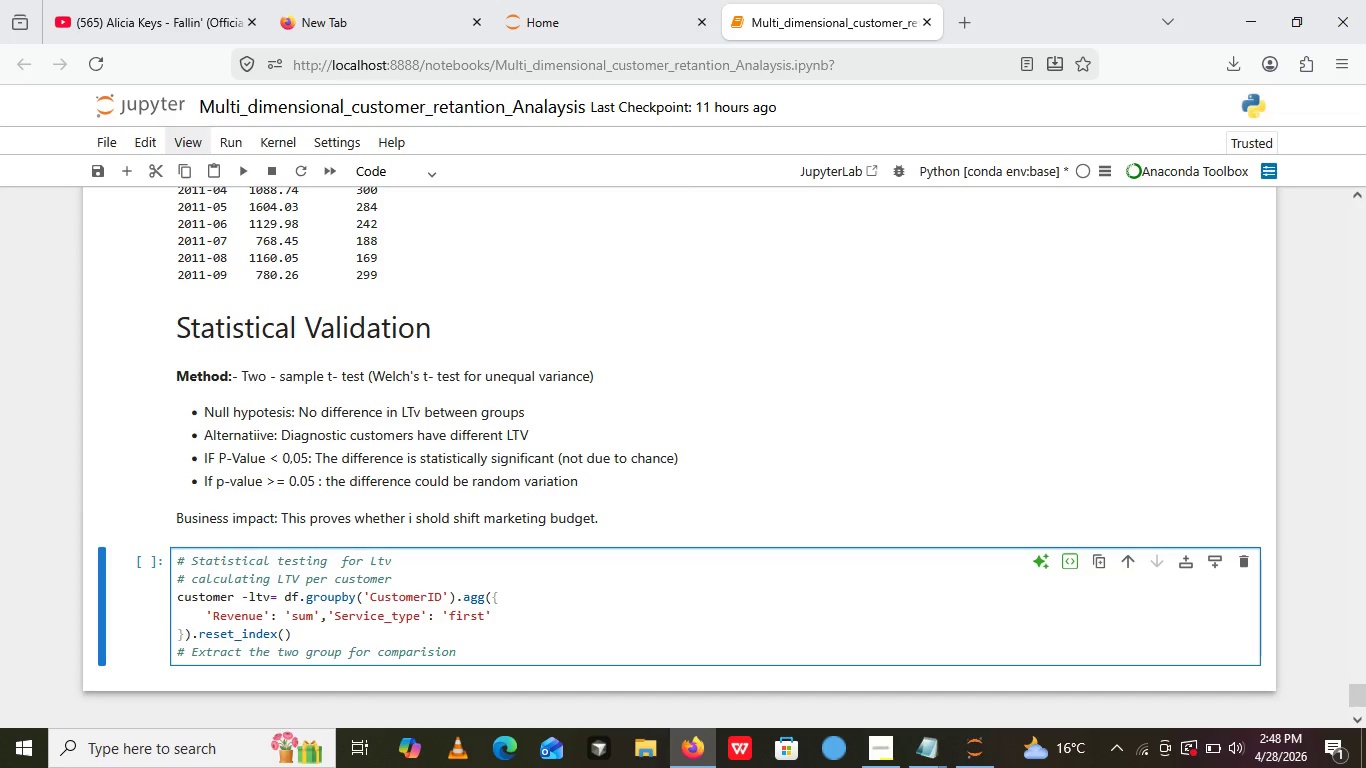 
key(Enter)
 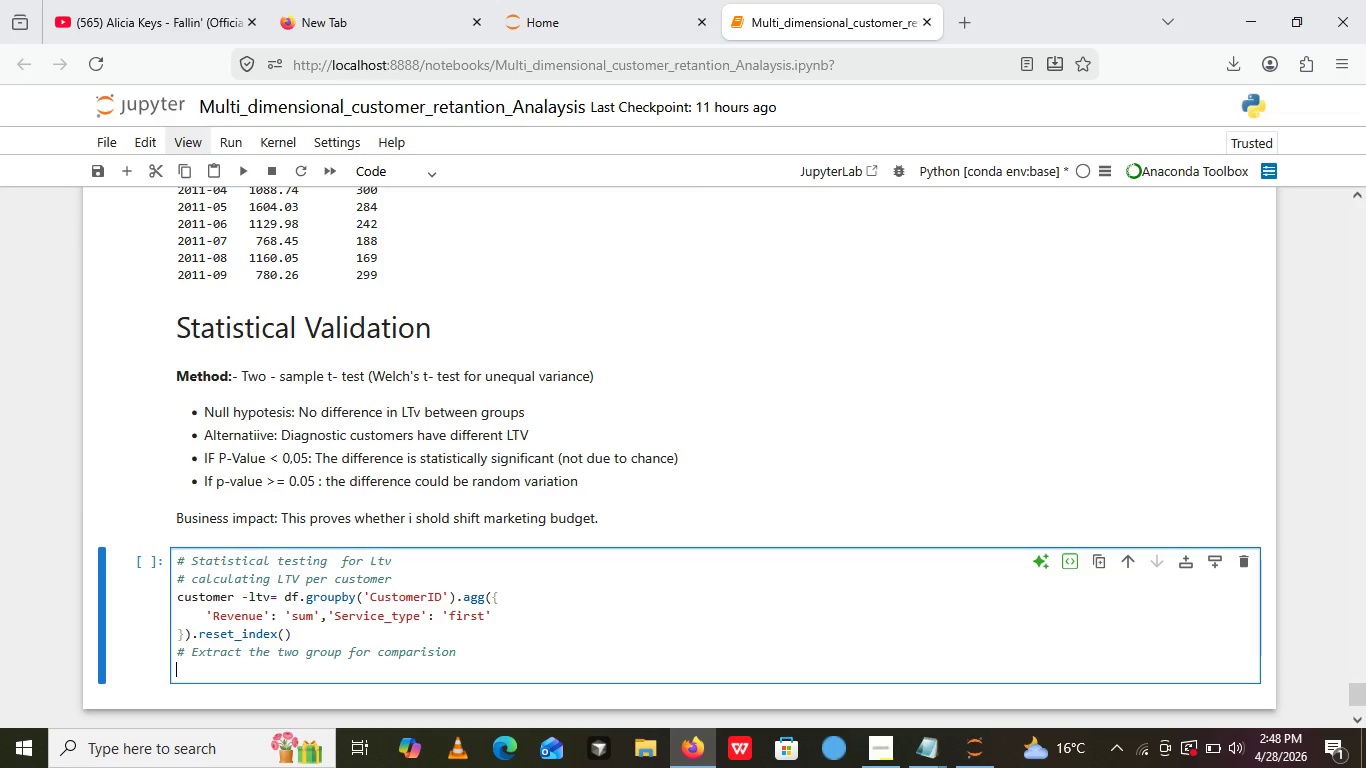 
type(discount _oil= customer _ltv[])
 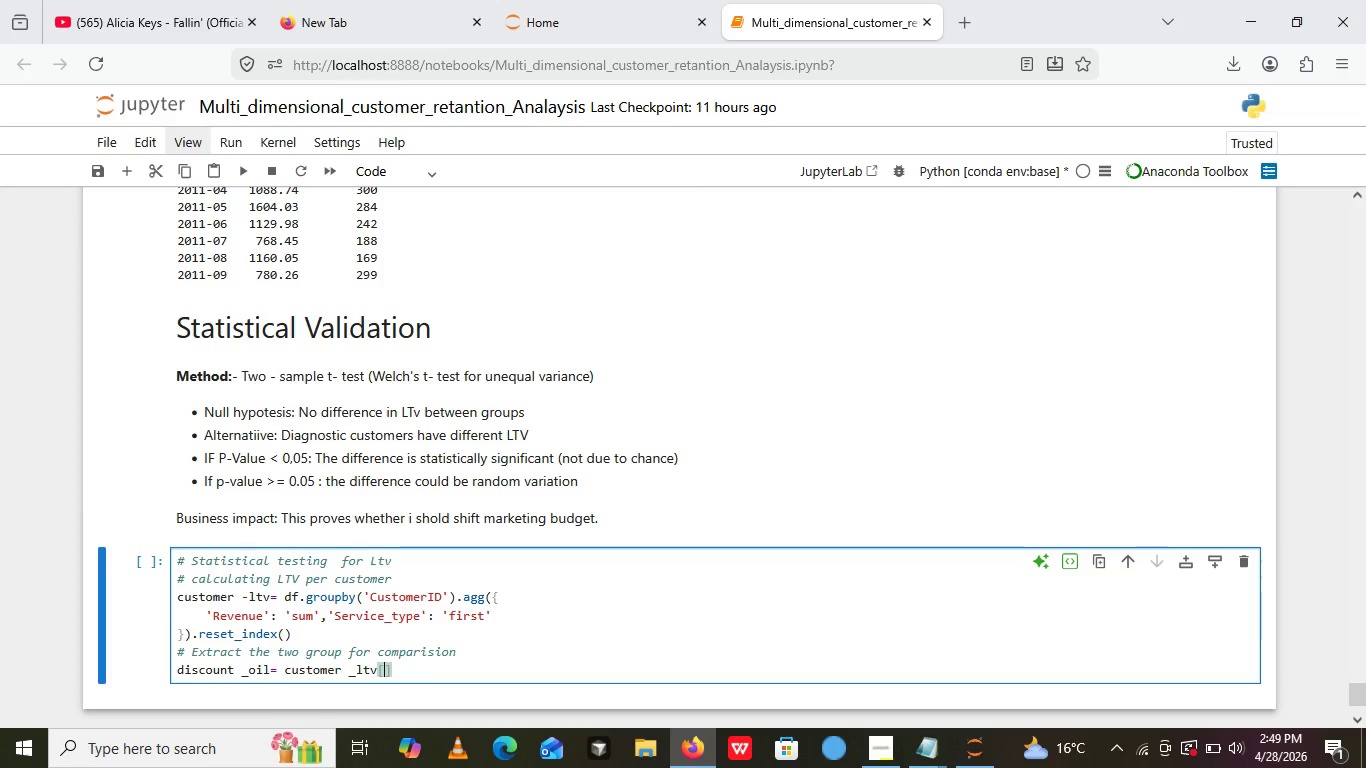 
 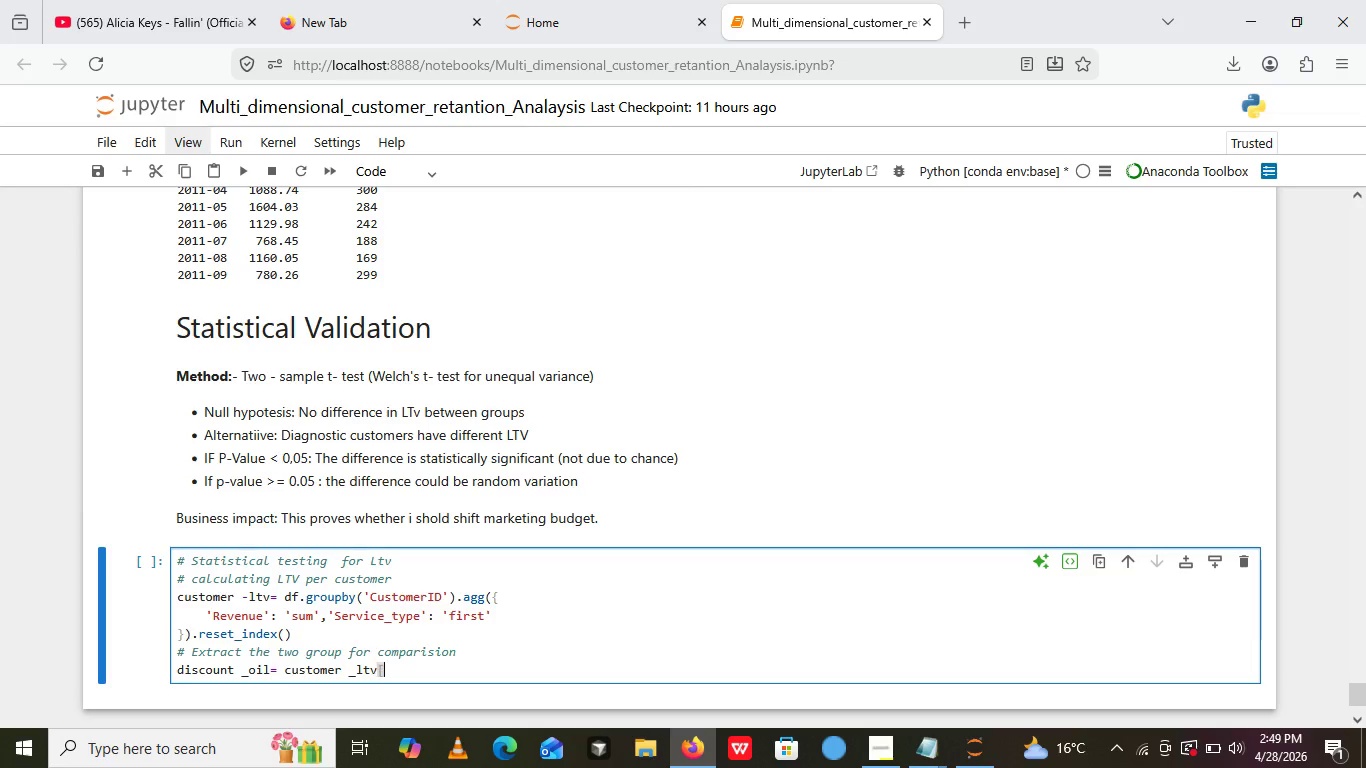 
key(ArrowLeft)
 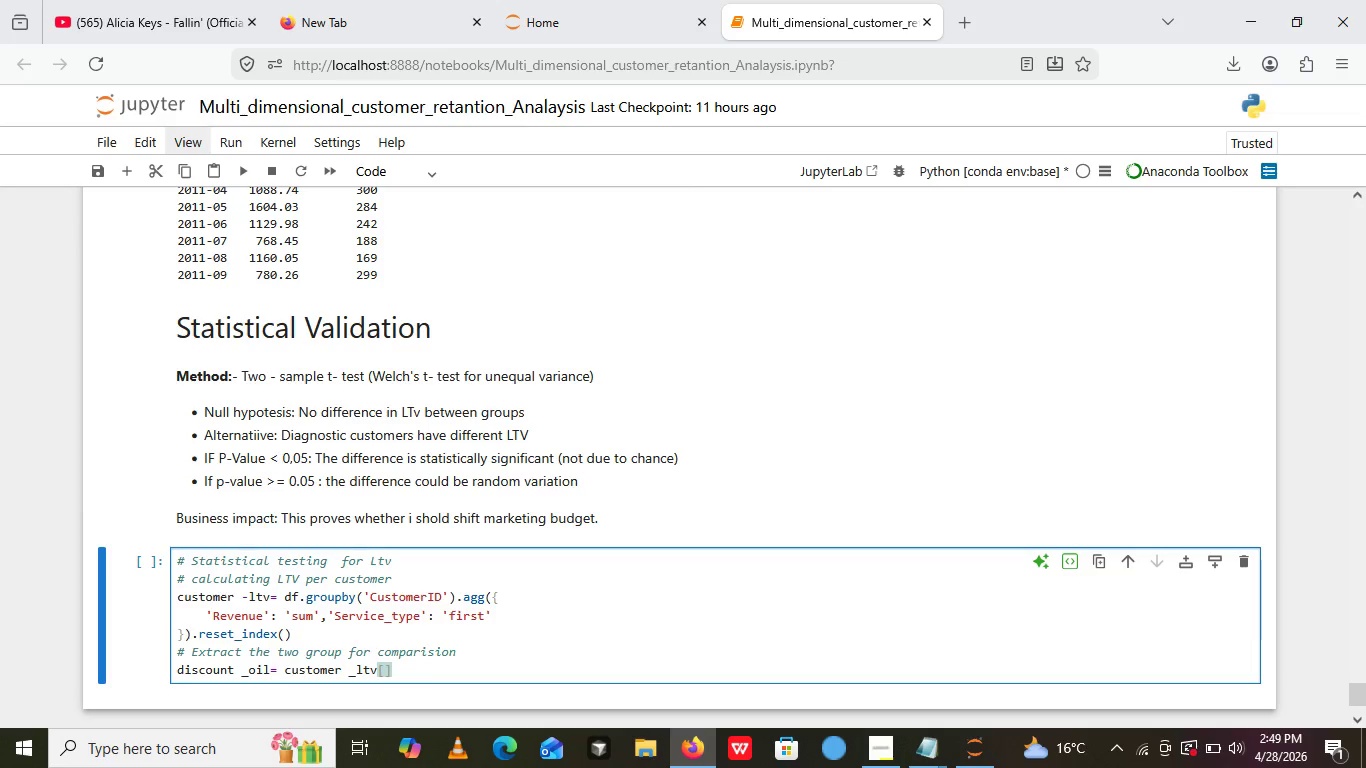 
key(Quote)
 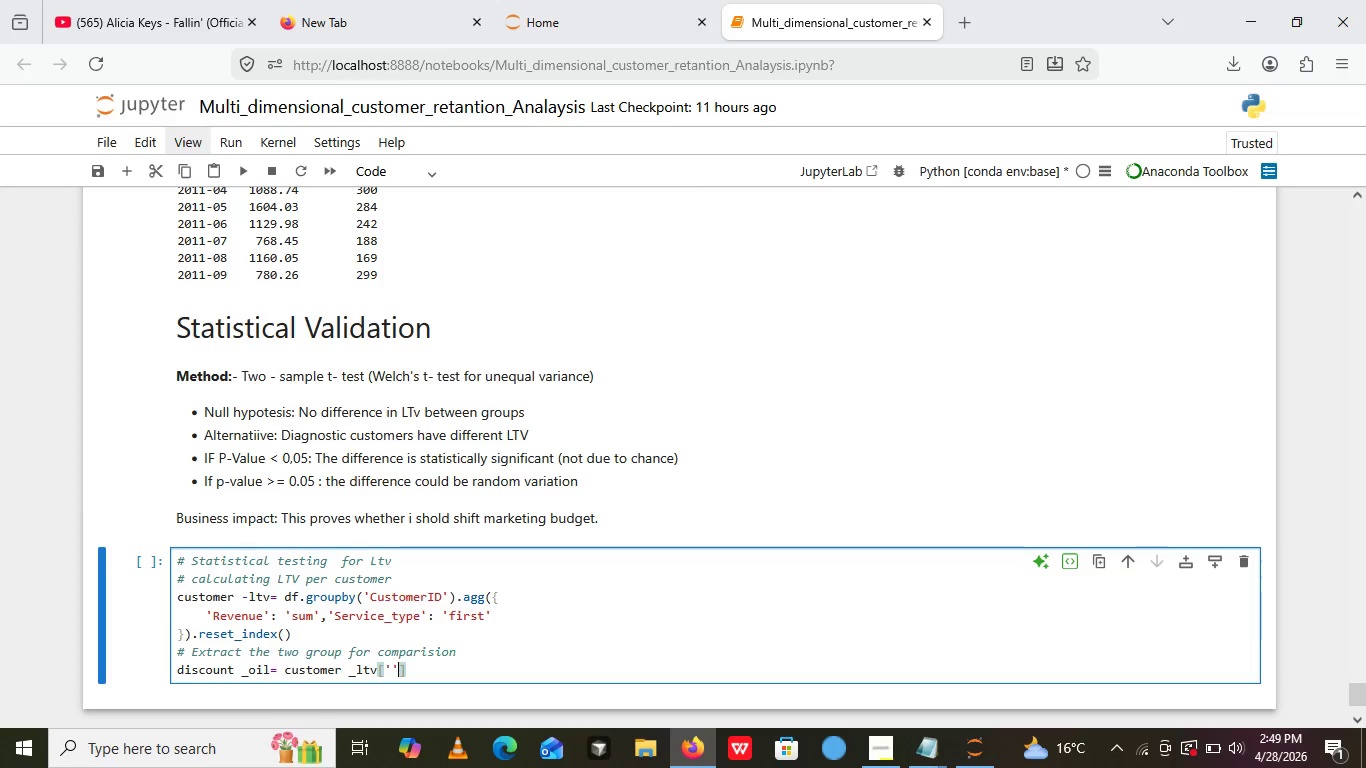 
key(Quote)
 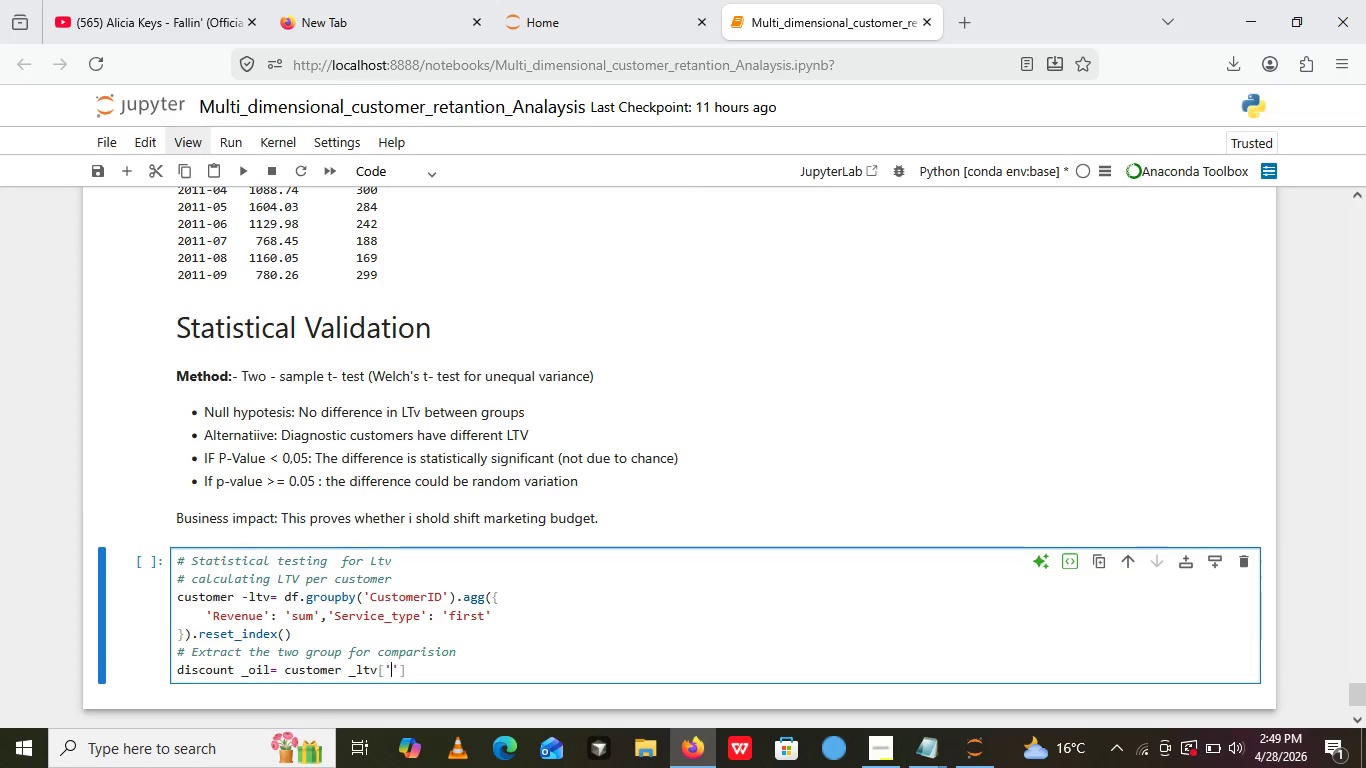 
key(ArrowLeft)
 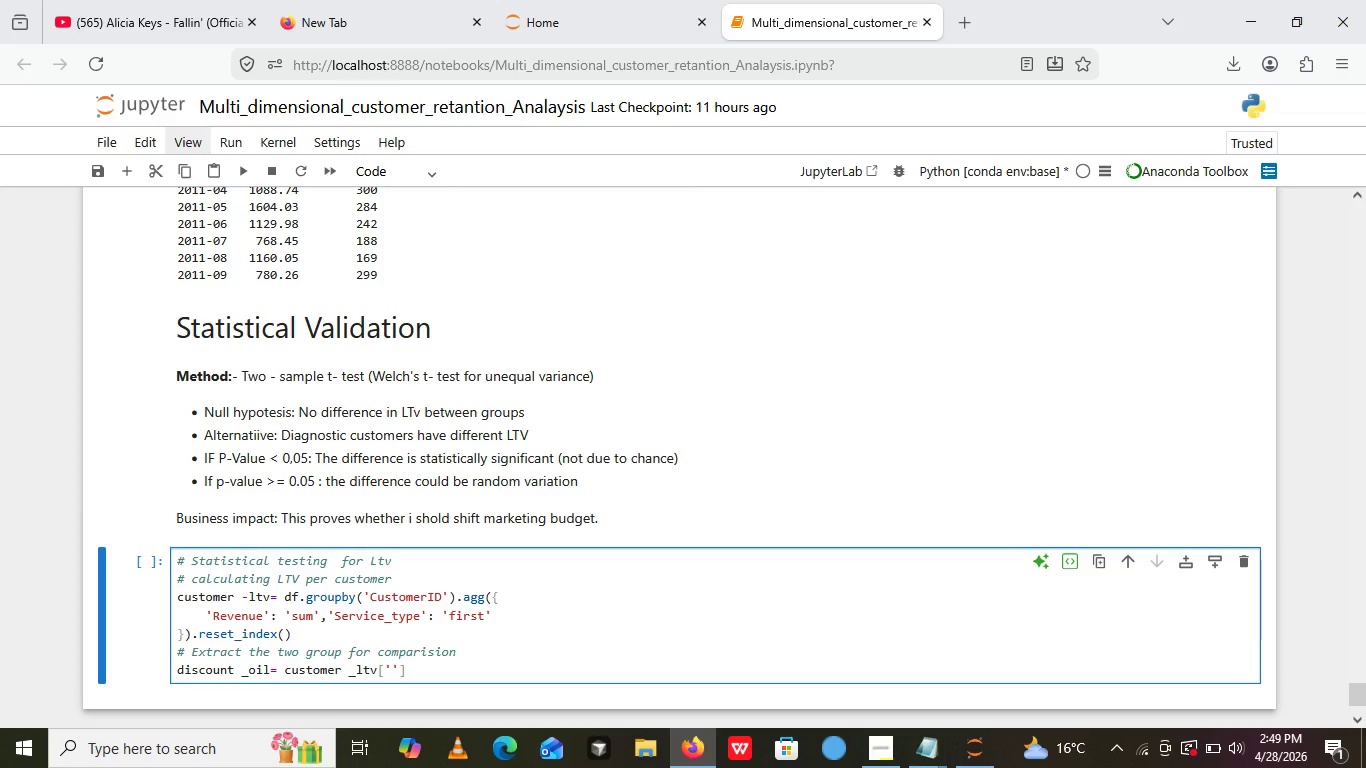 
type(Service_type)
 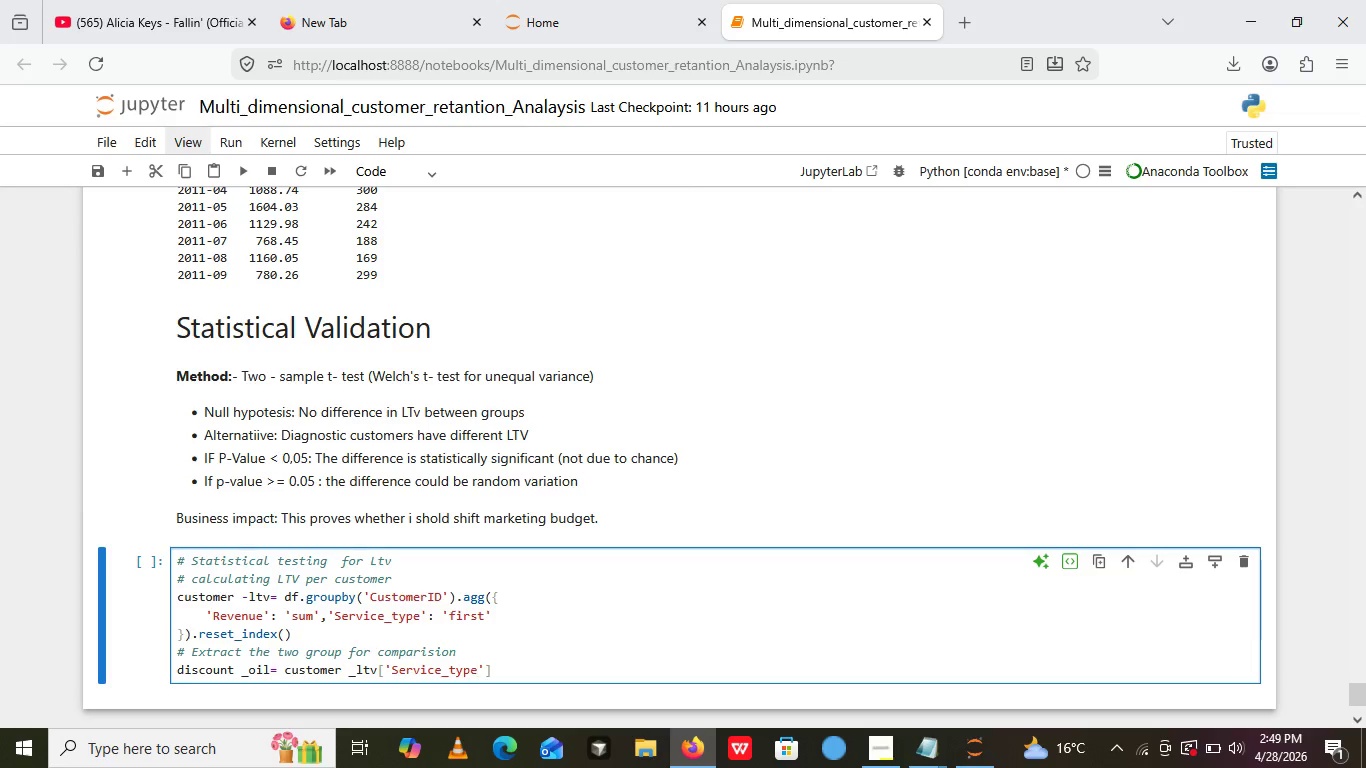 
key(ArrowRight)
 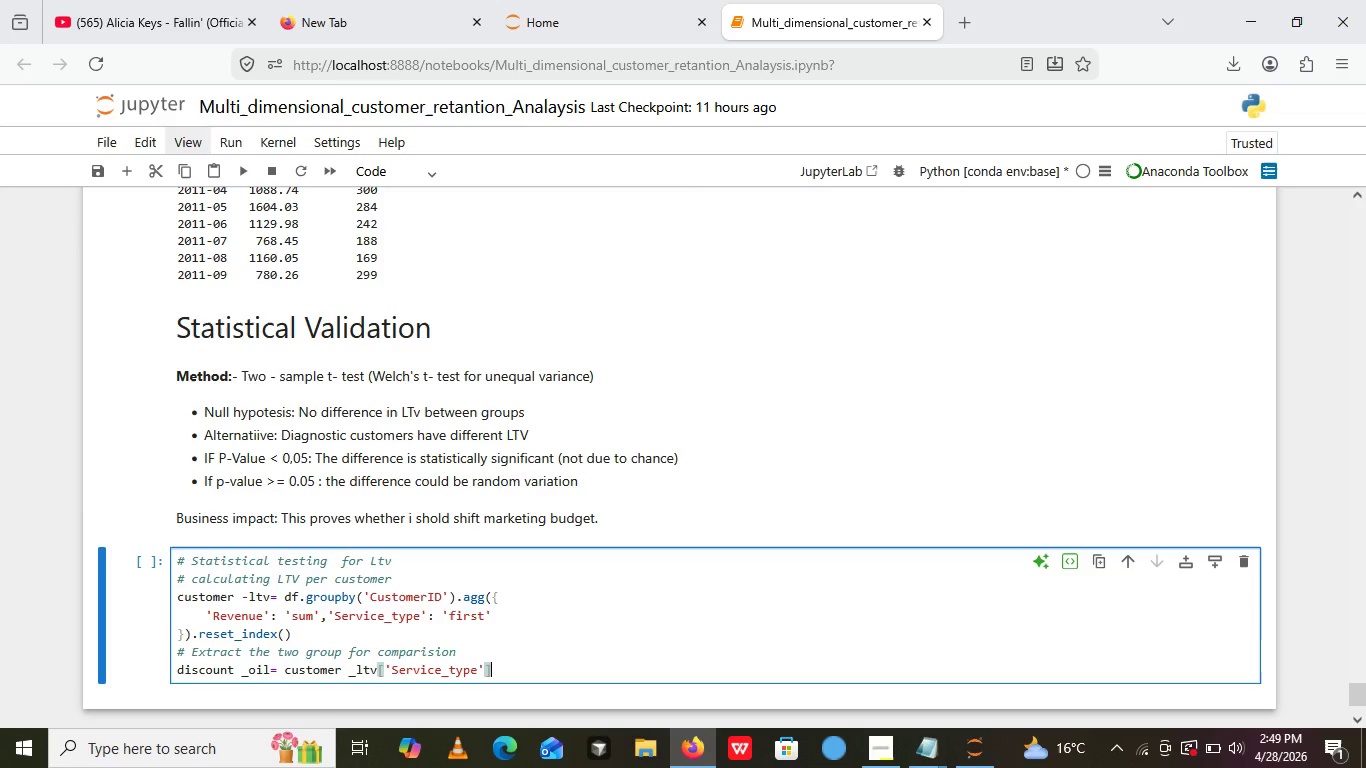 
key(ArrowRight)
 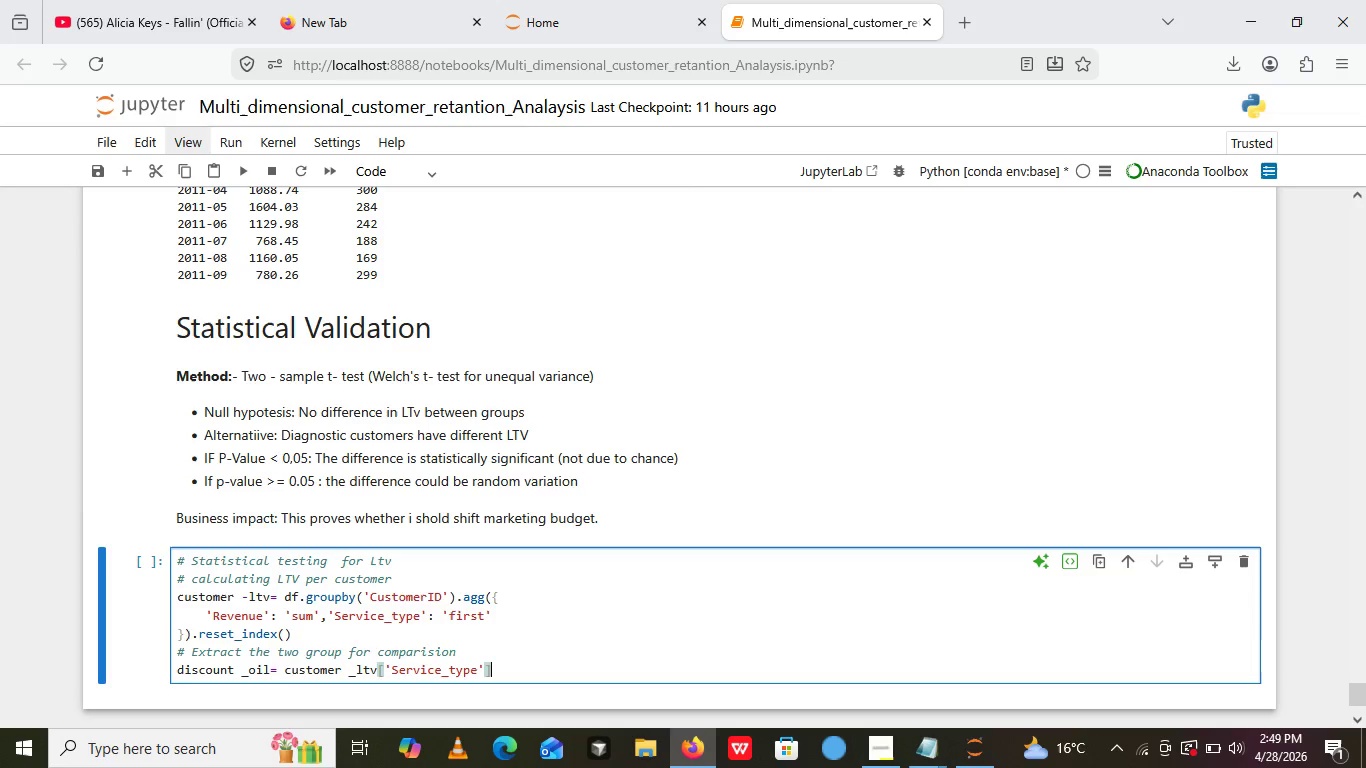 
key(Equal)
 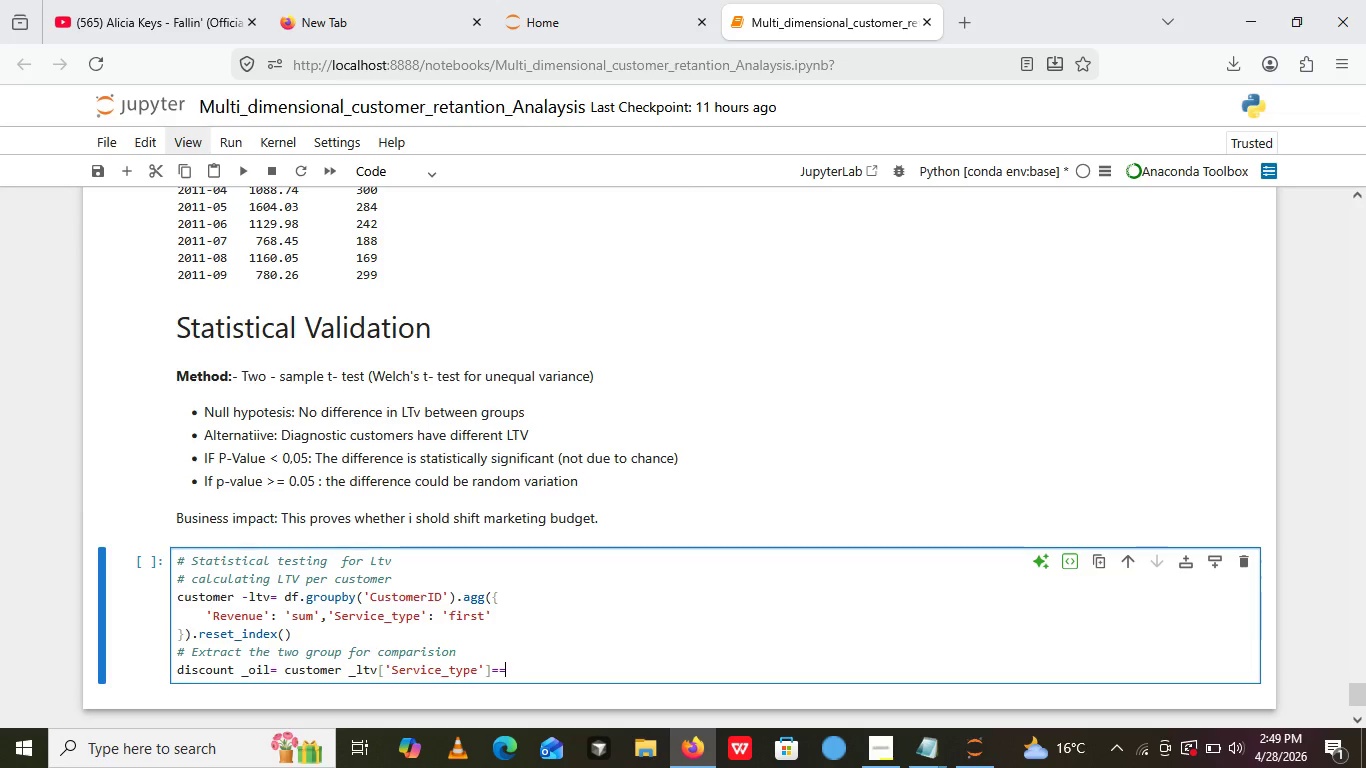 
key(Equal)
 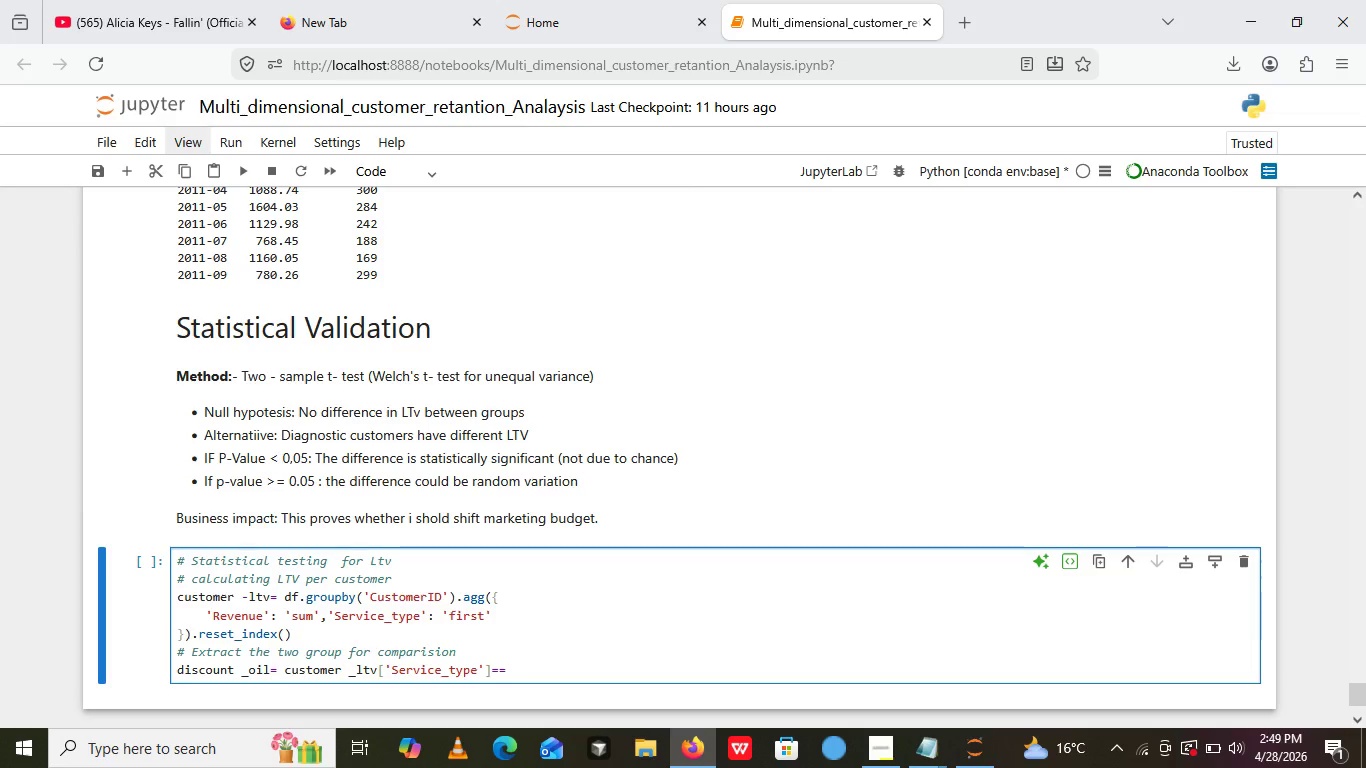 
key(Quote)
 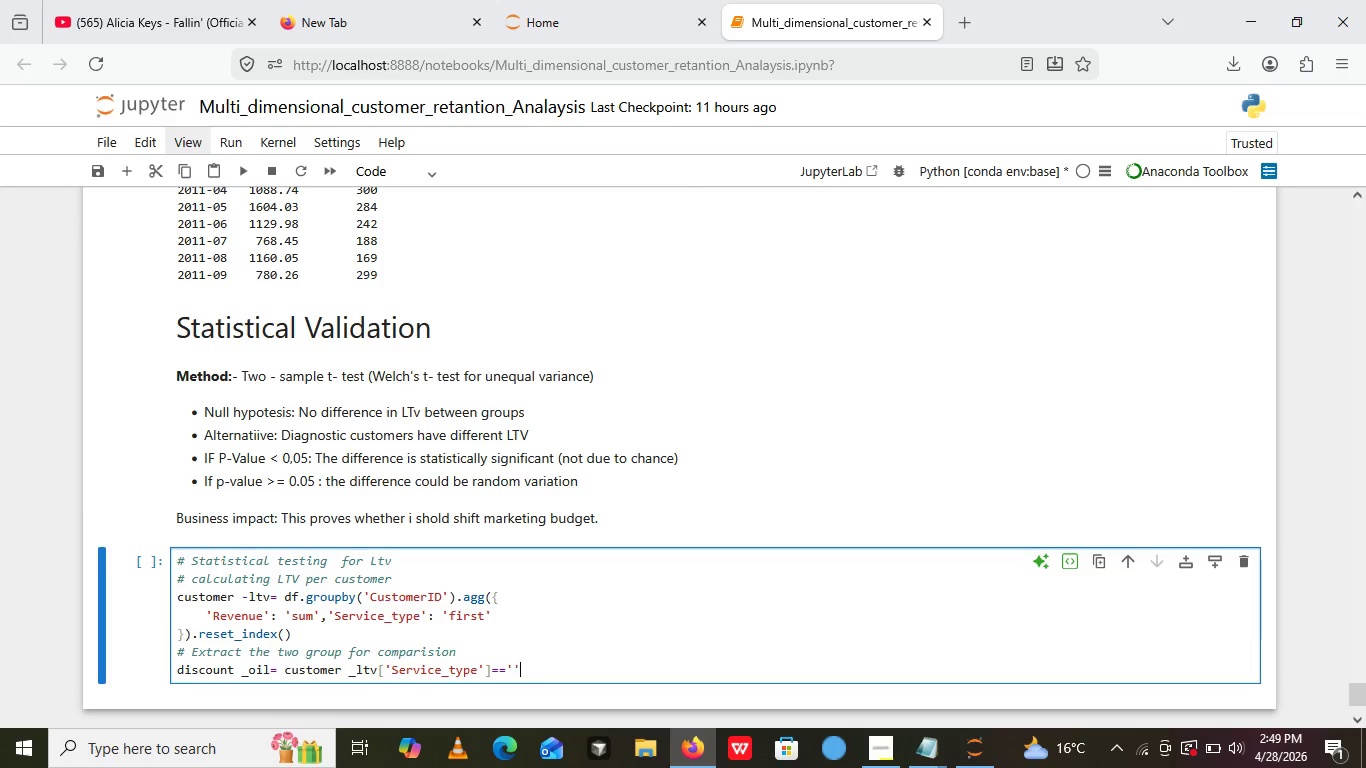 
key(Quote)
 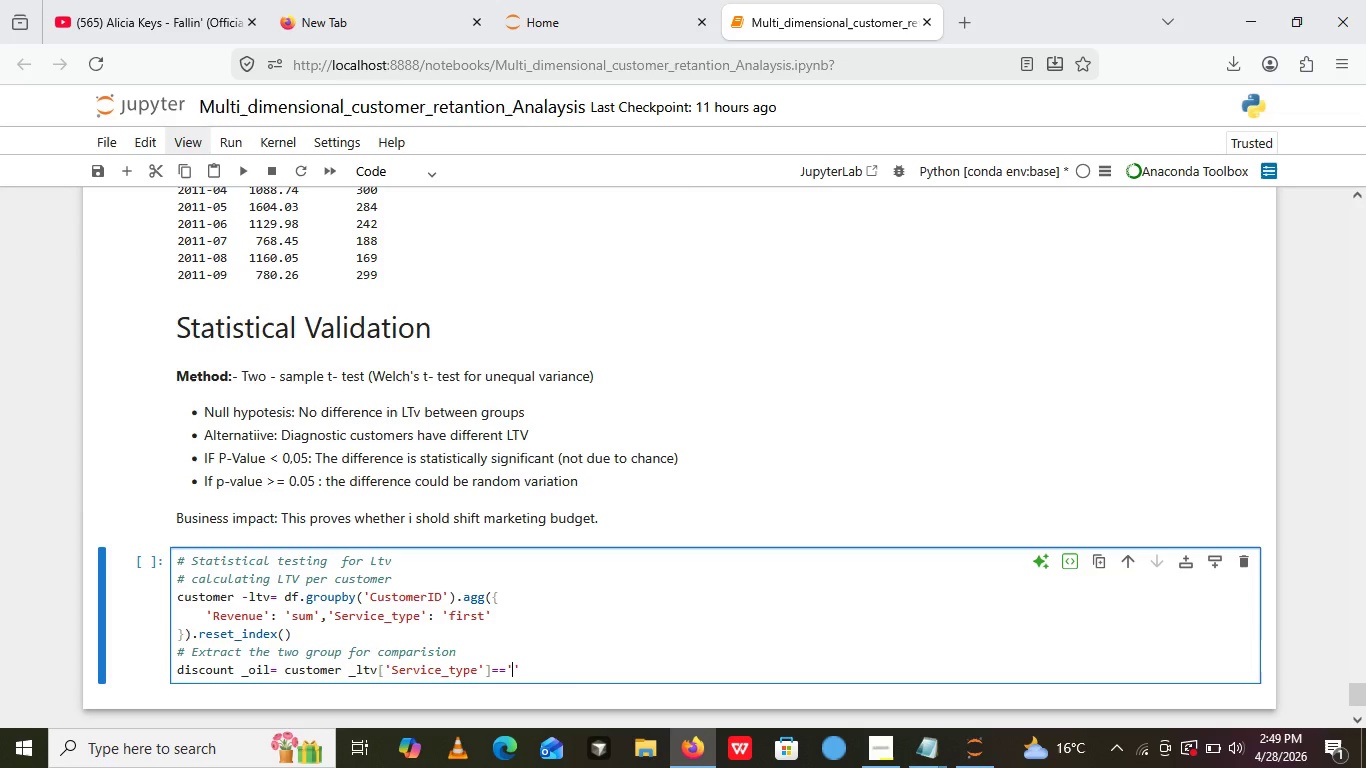 
key(ArrowLeft)
 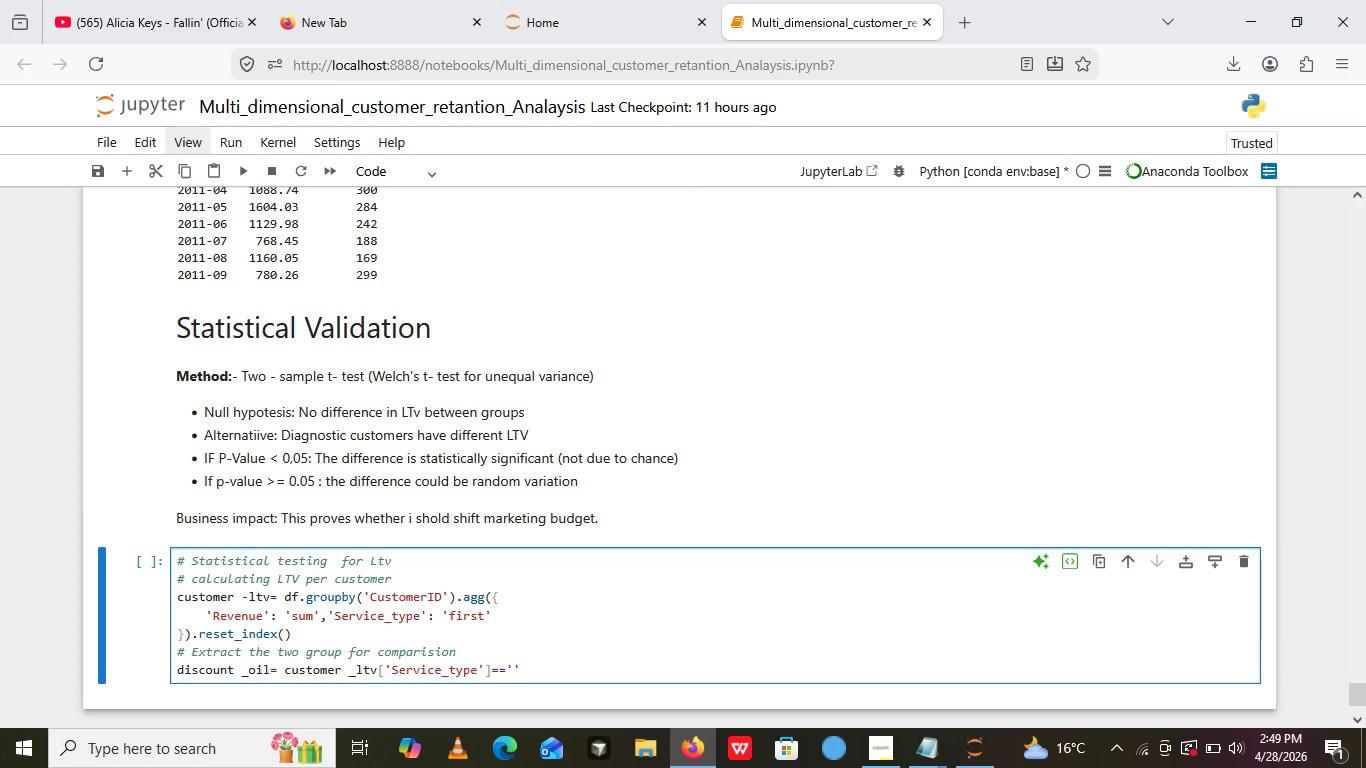 
type(Discou)
key(Backspace)
key(Backspace)
key(Backspace)
key(Backspace)
type(a)
 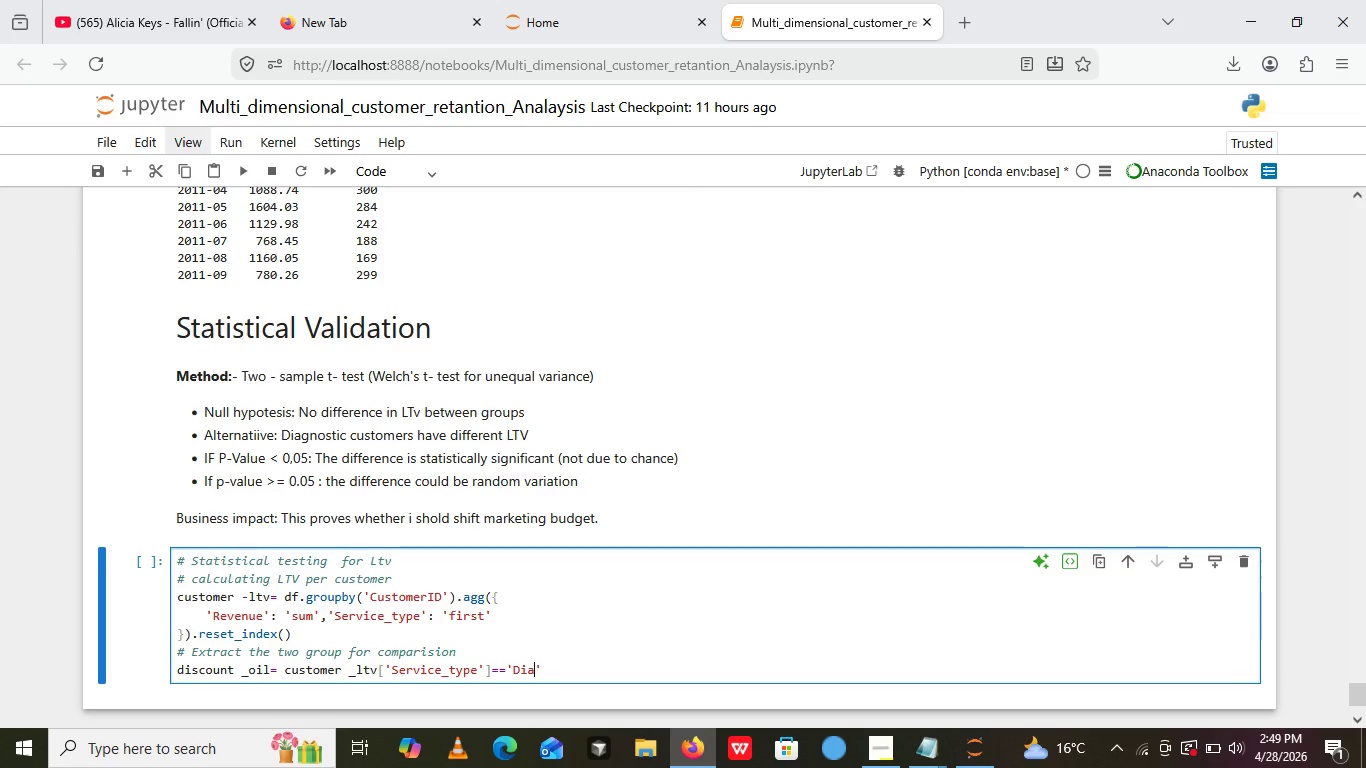 
type(gnostic Scan)
 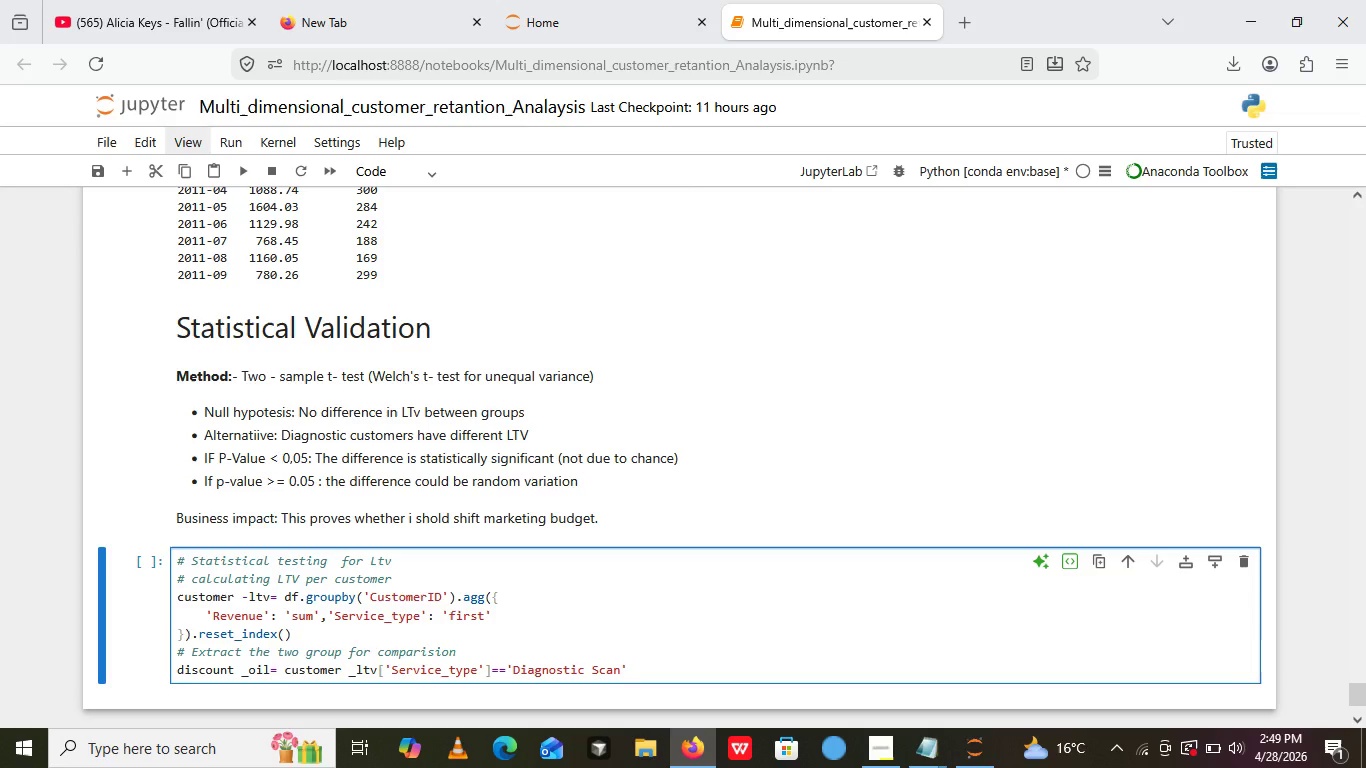 
key(ArrowRight)
 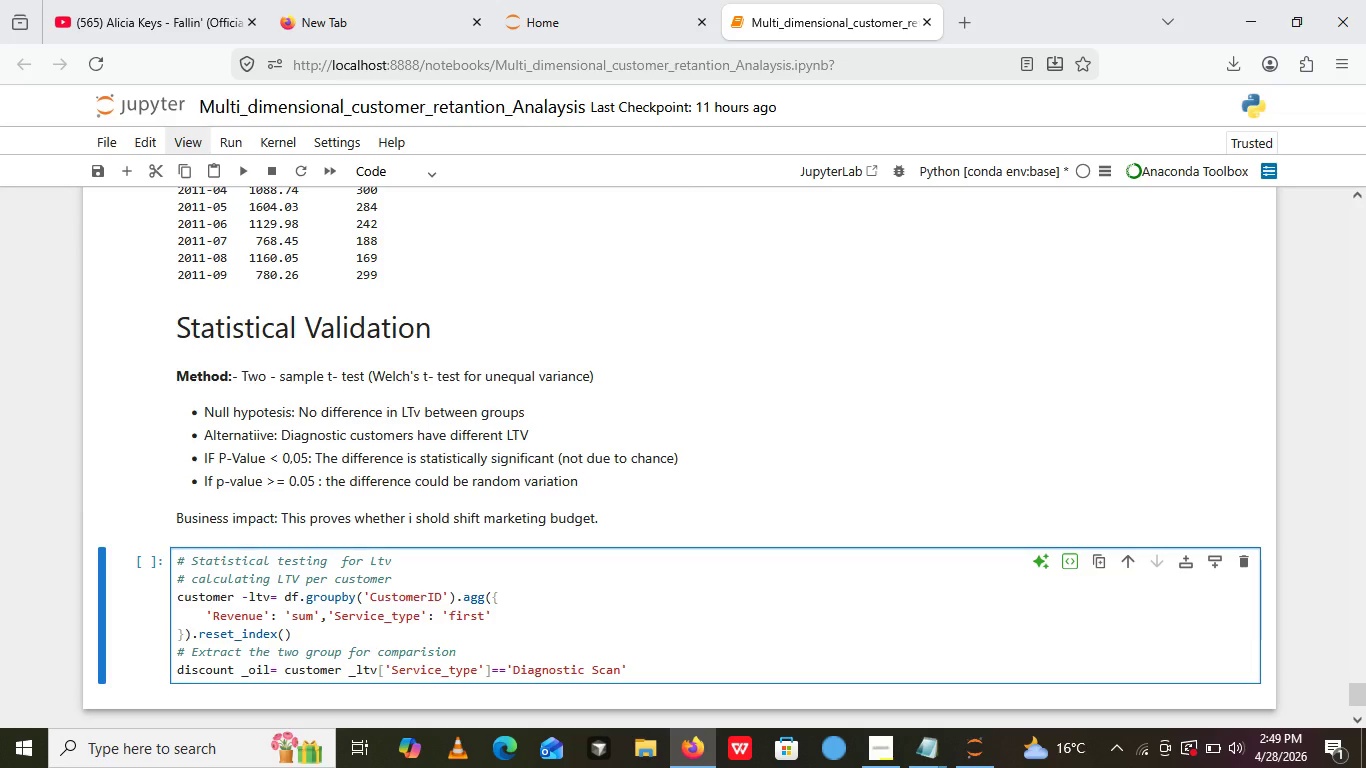 
key(BracketRight)
 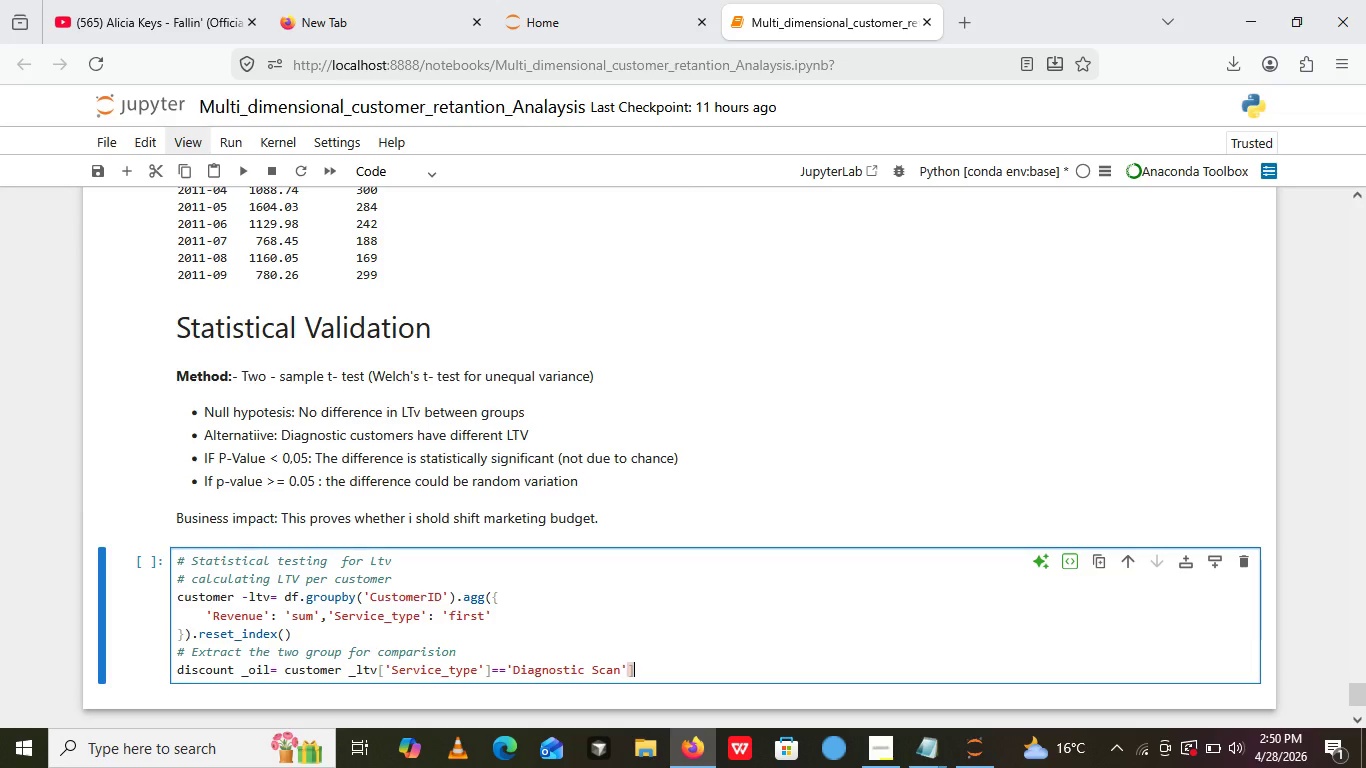 
key(BracketLeft)
 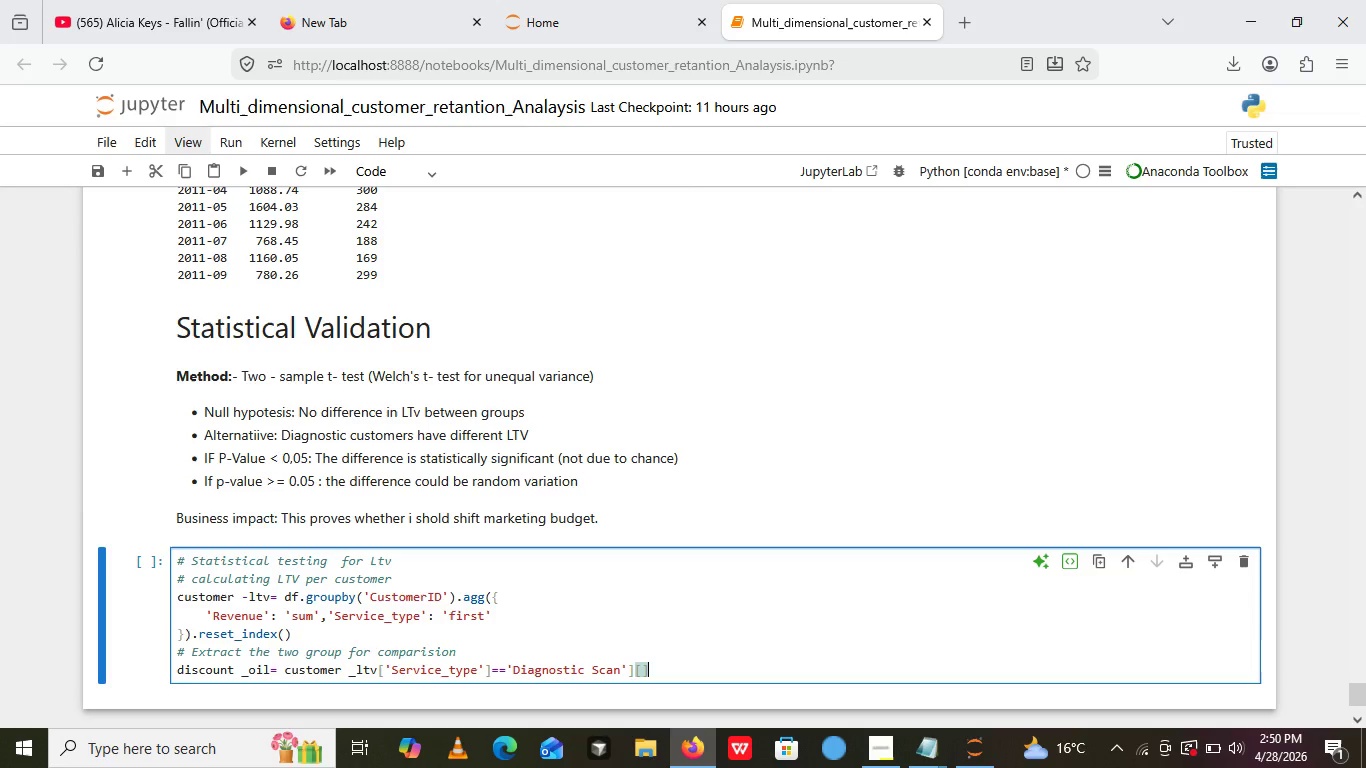 
key(BracketRight)
 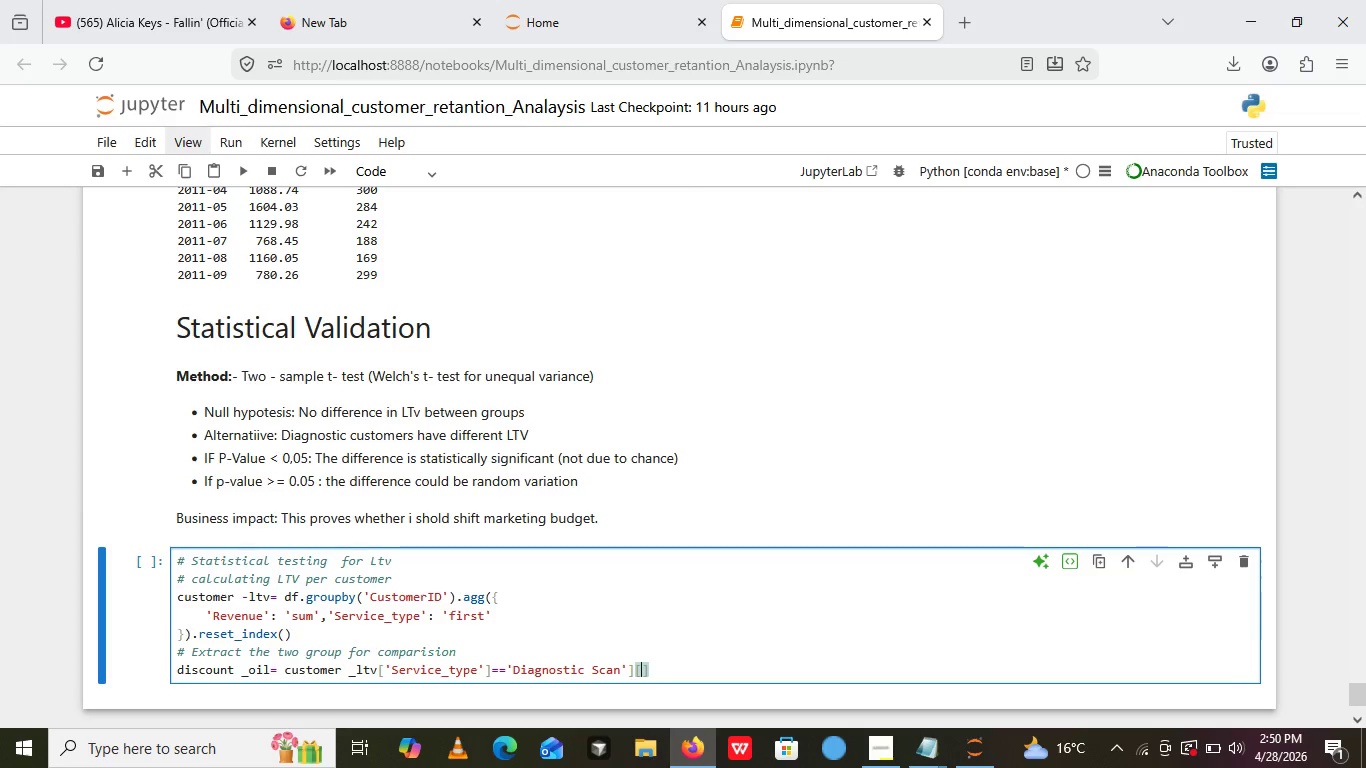 
key(ArrowLeft)
 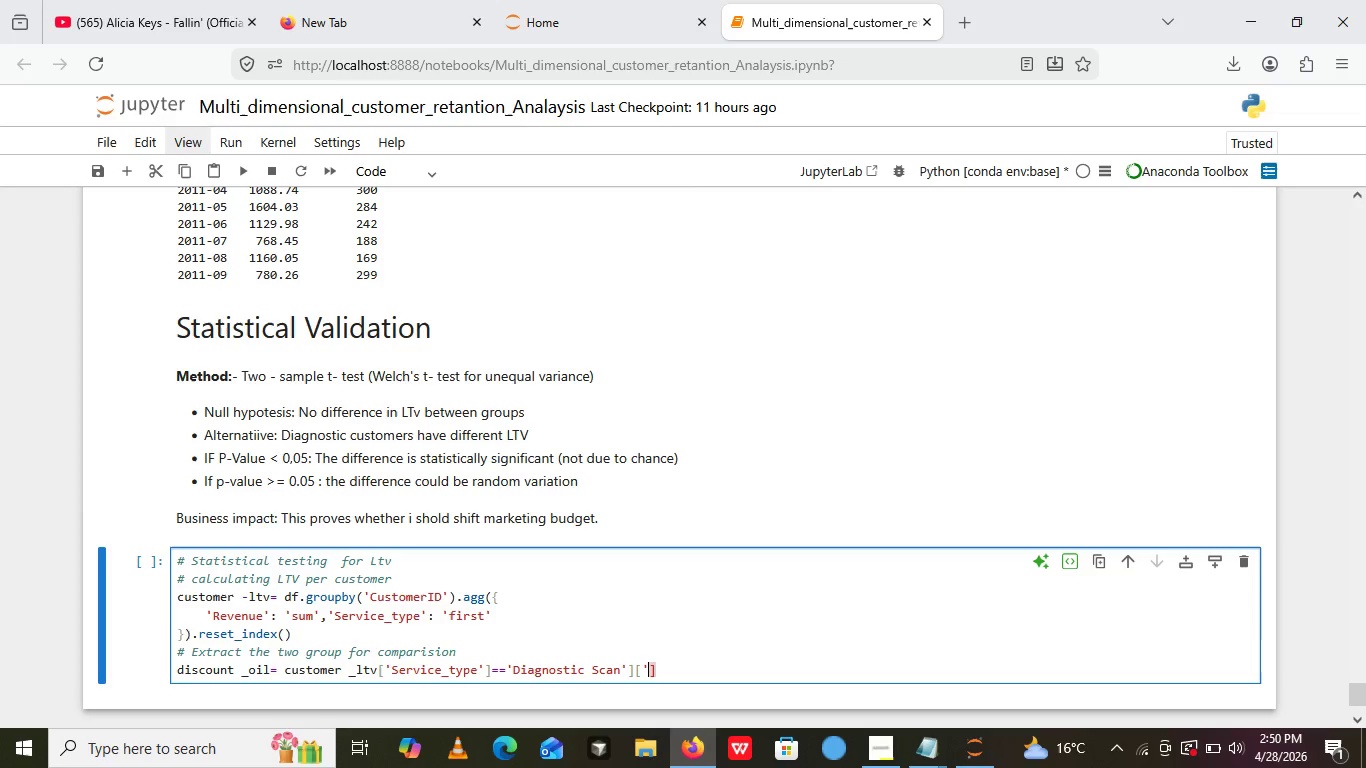 
key(Quote)
 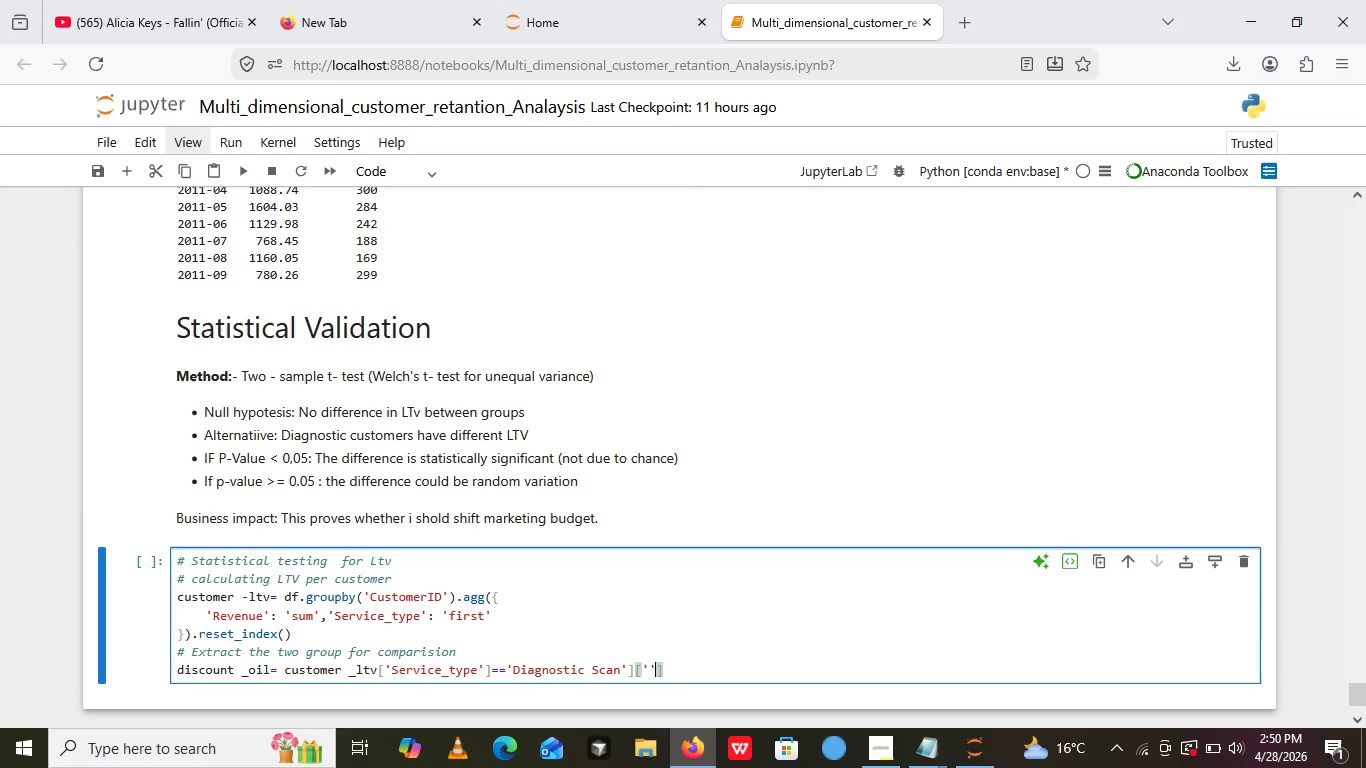 
key(Quote)
 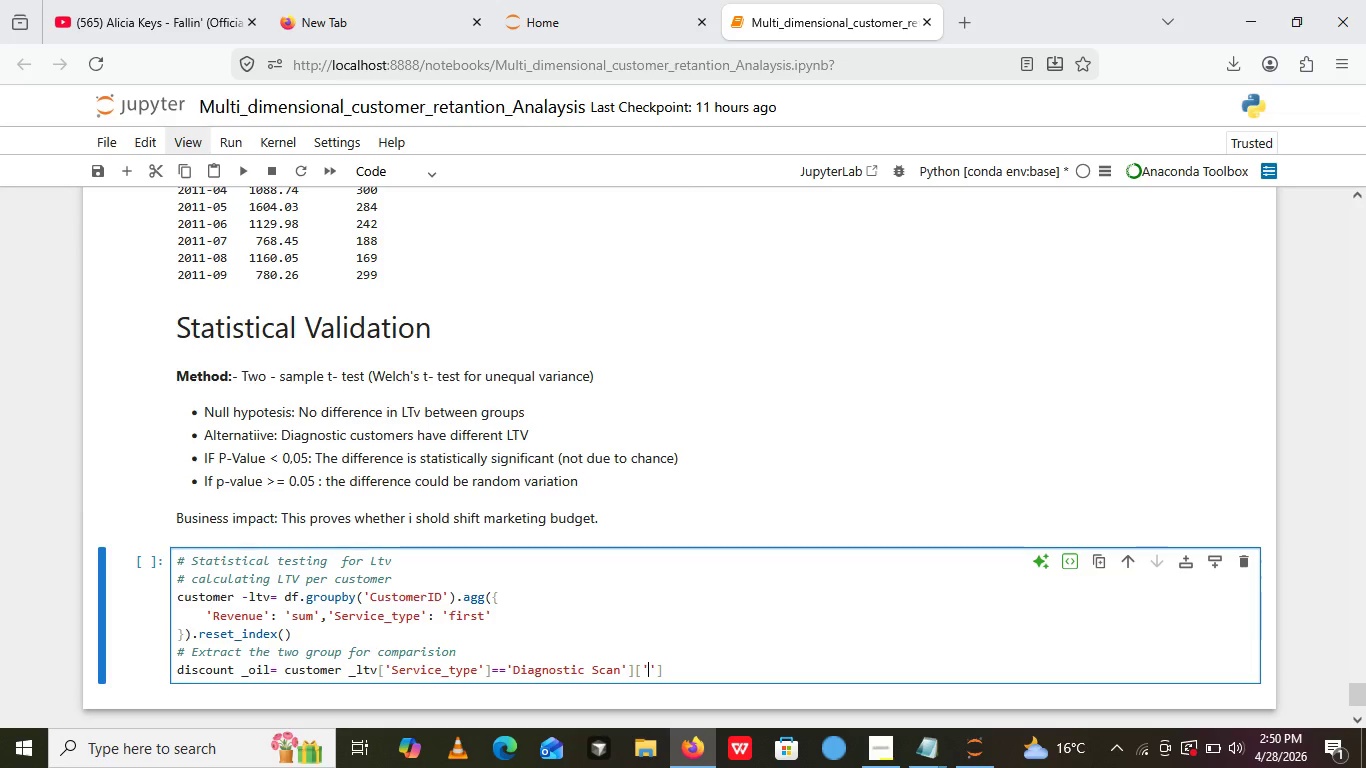 
key(ArrowLeft)
 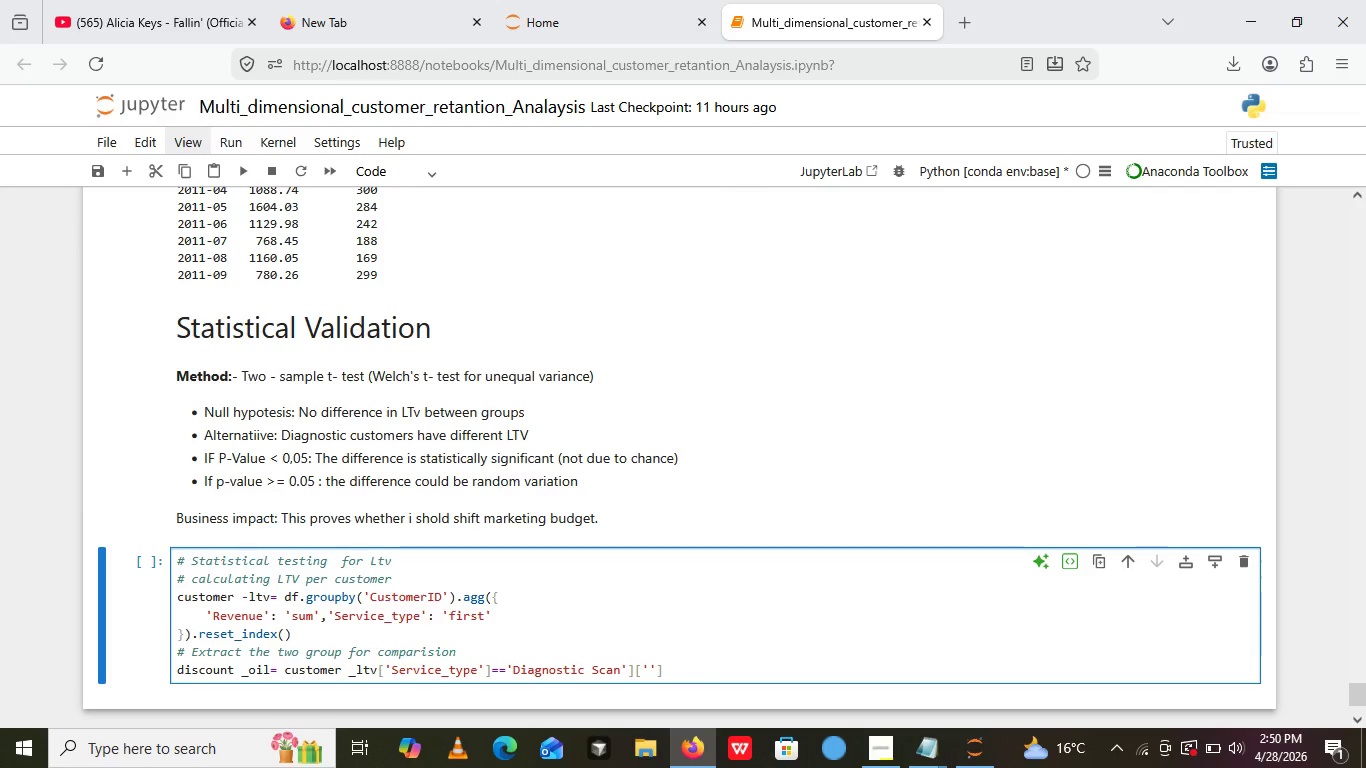 
type(Revenue)
 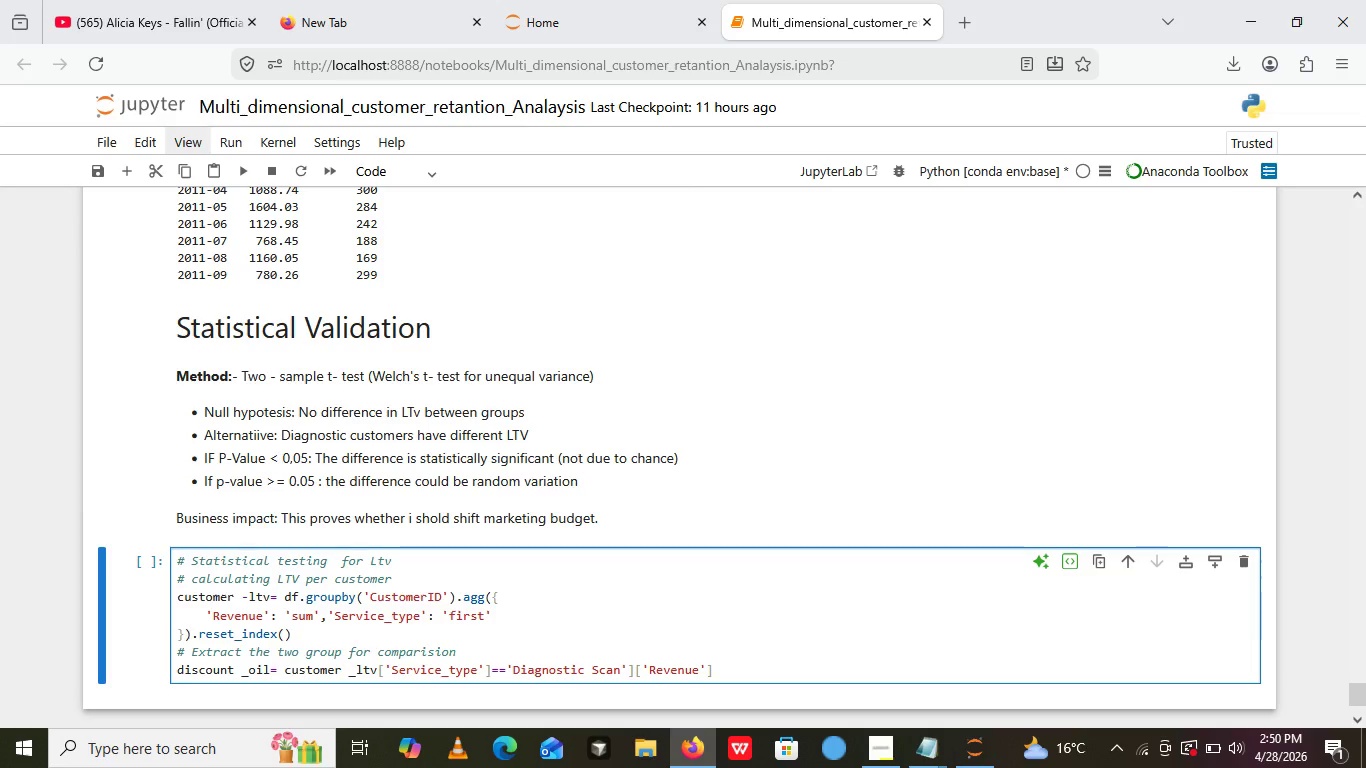 
key(ArrowRight)
 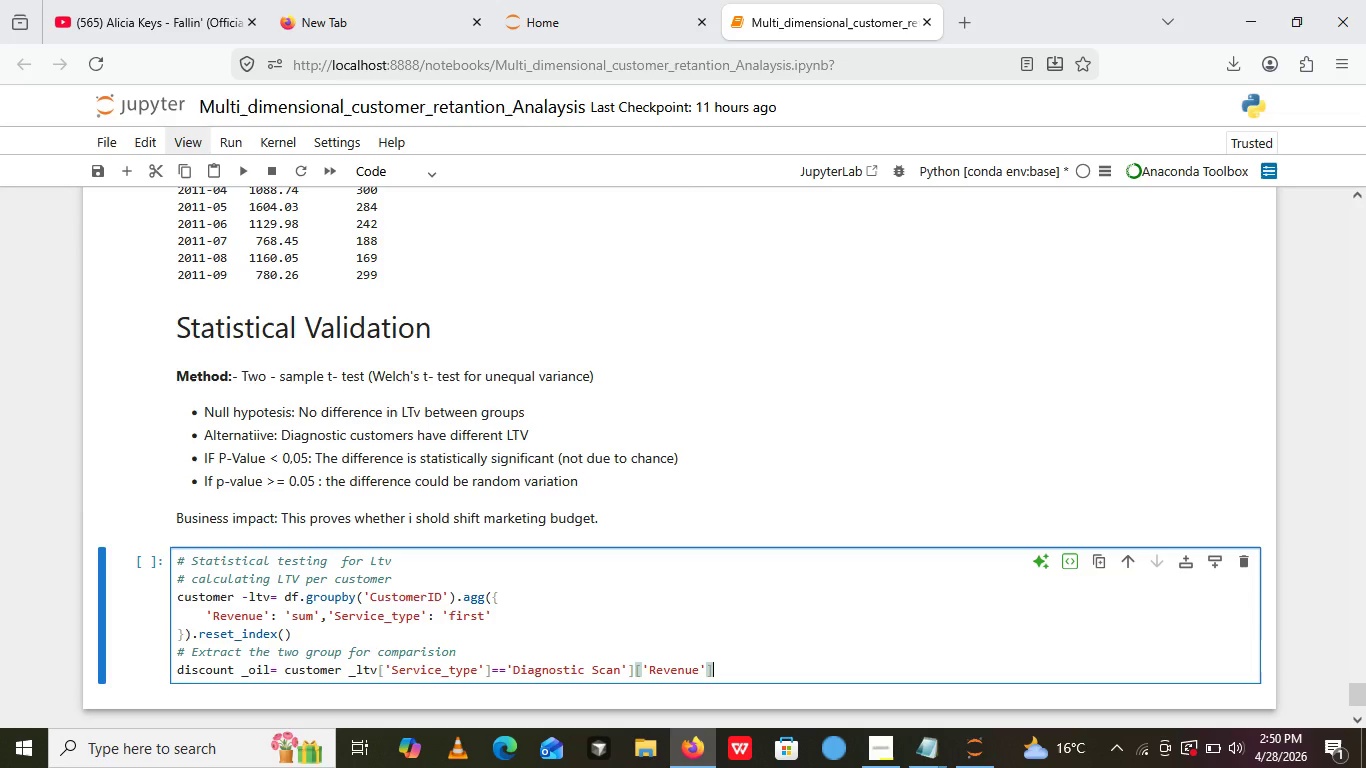 
key(ArrowRight)
 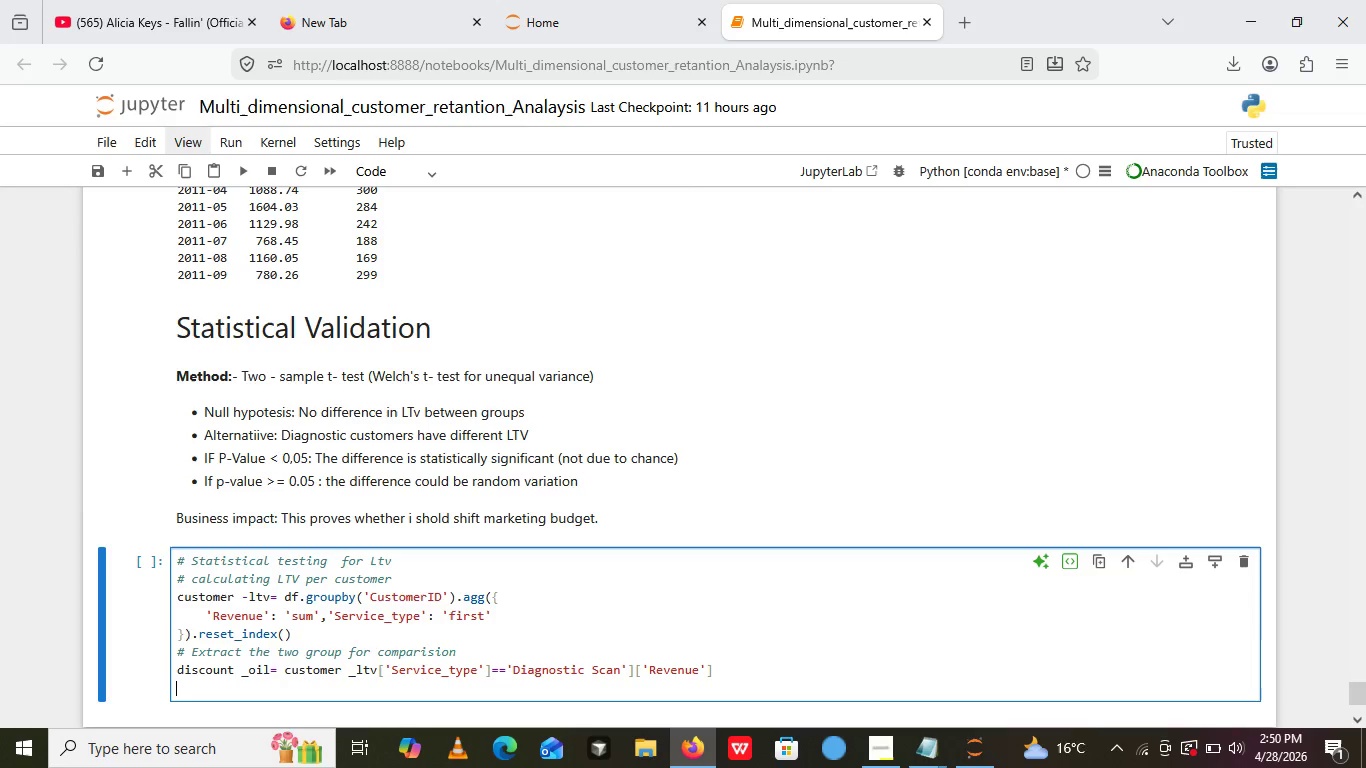 
key(Enter)
 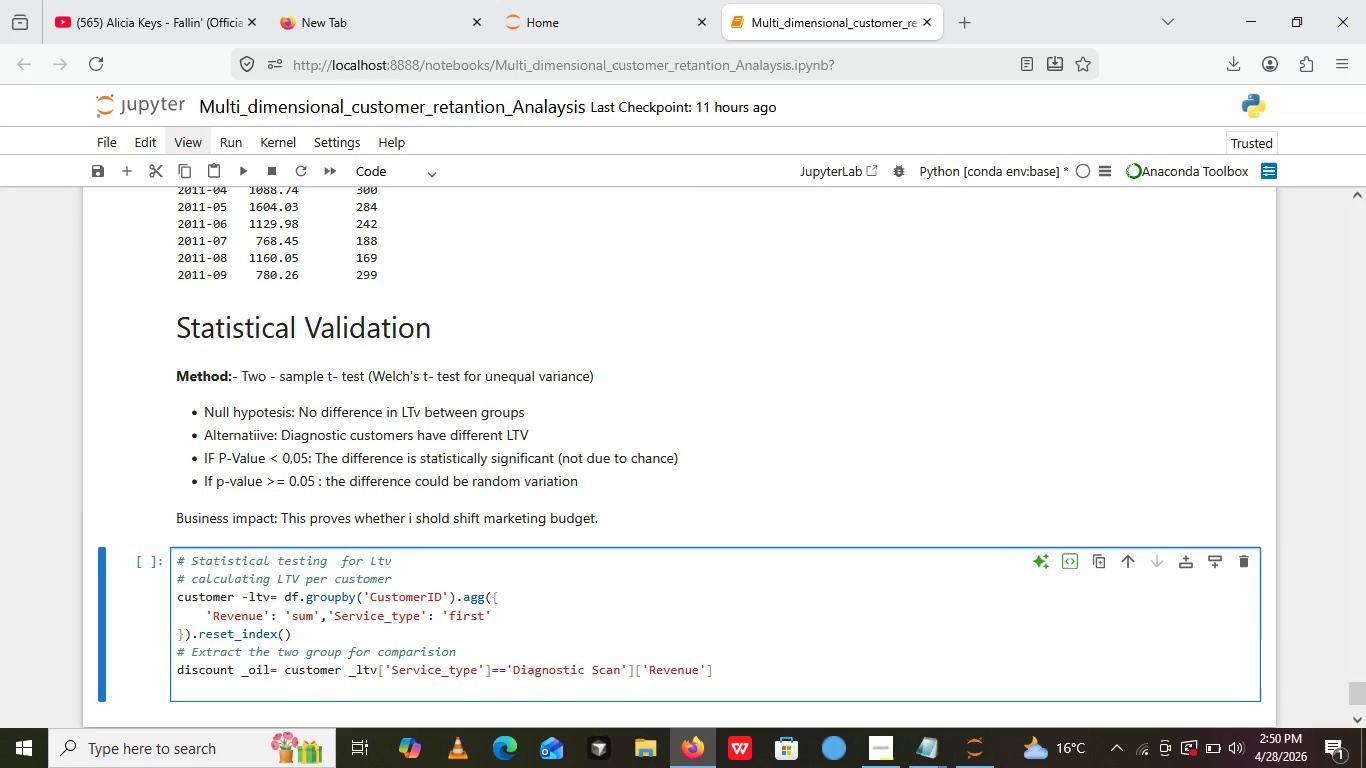 
key(Enter)
 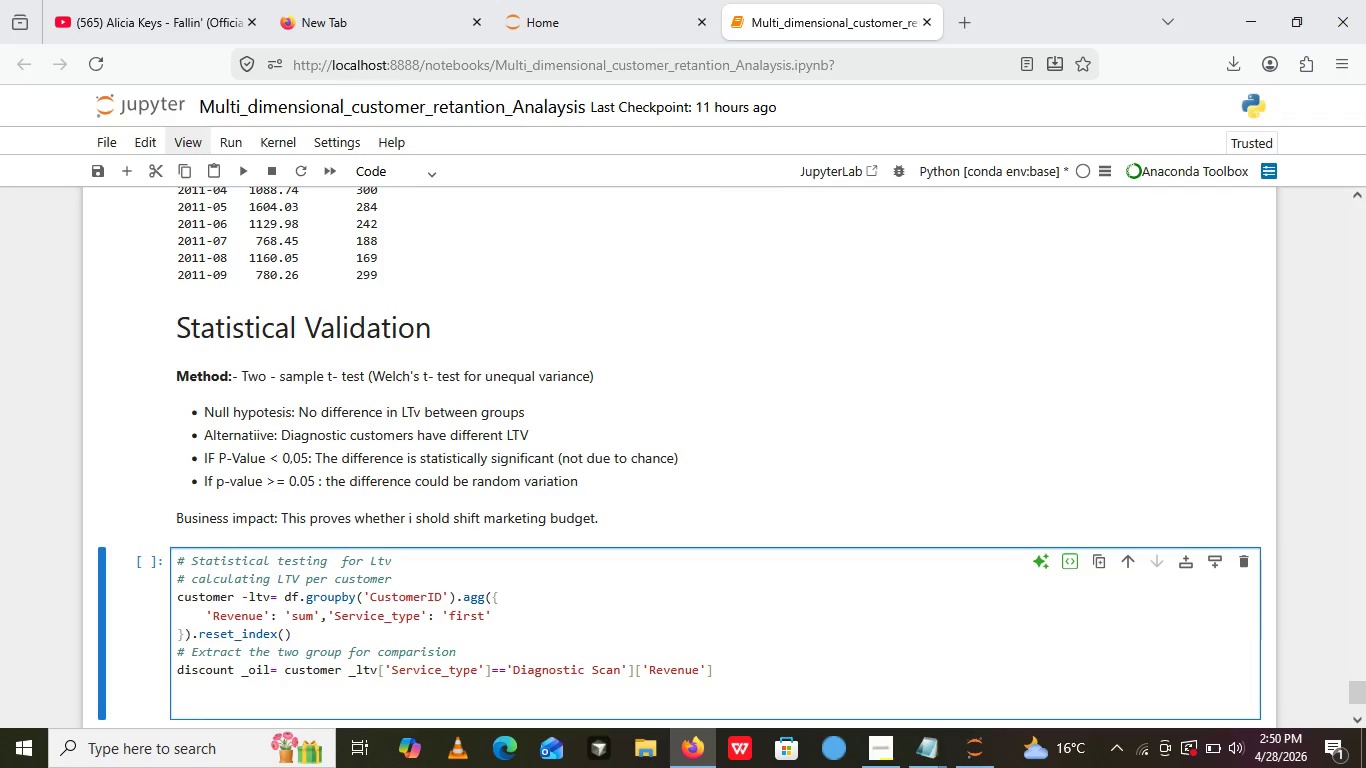 
type(print)
 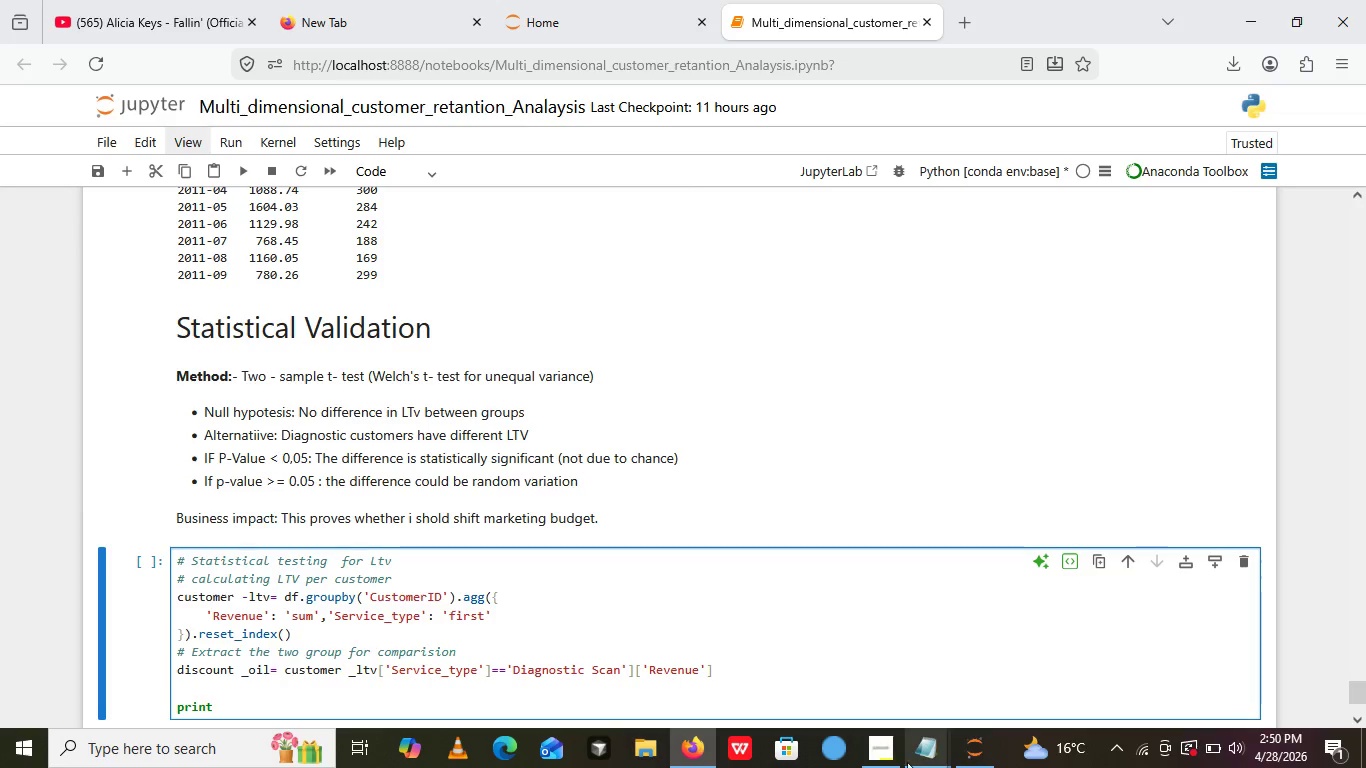 
left_click([890, 760])